 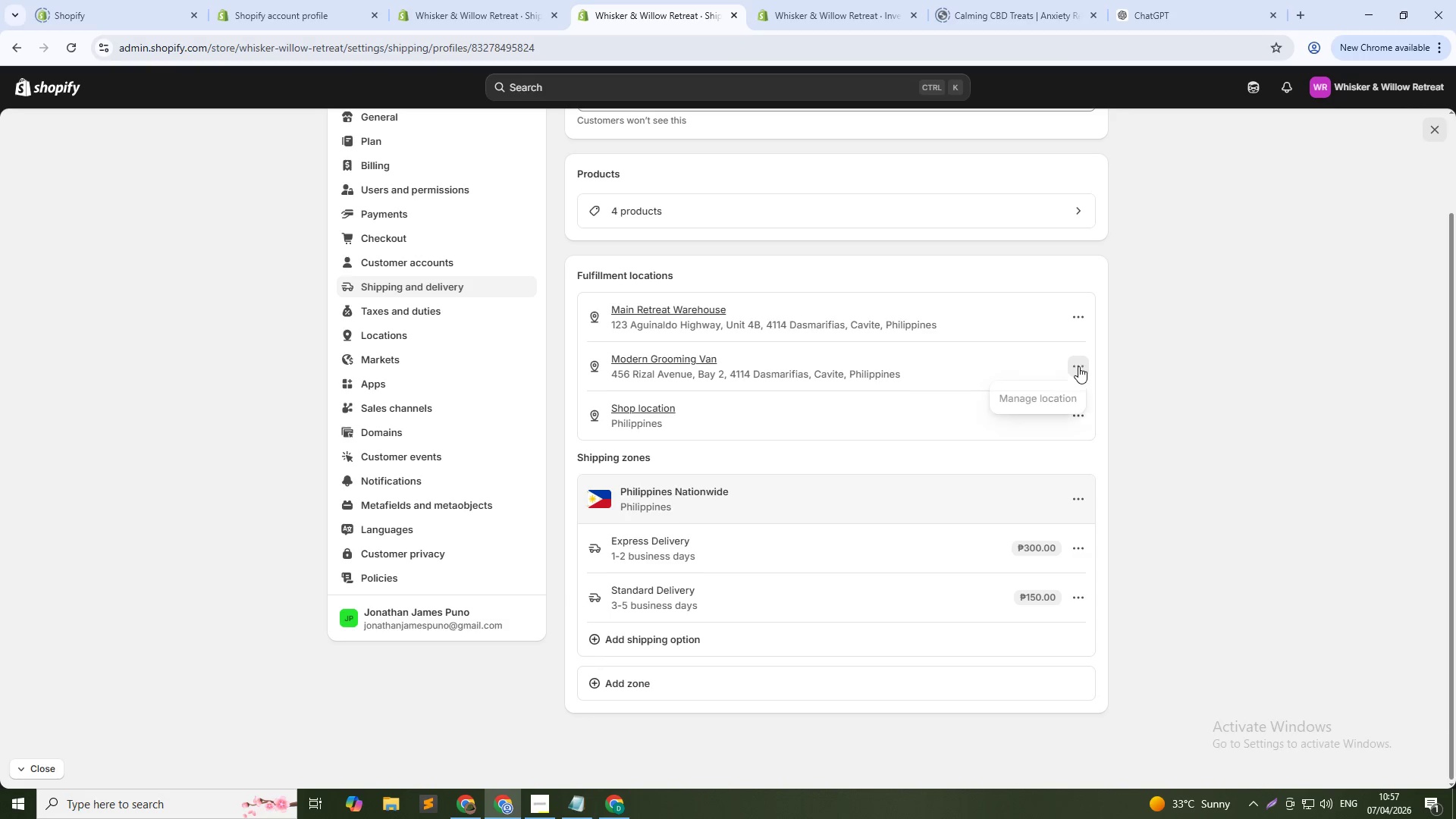 
left_click_drag(start_coordinate=[1283, 372], to_coordinate=[1277, 373])
 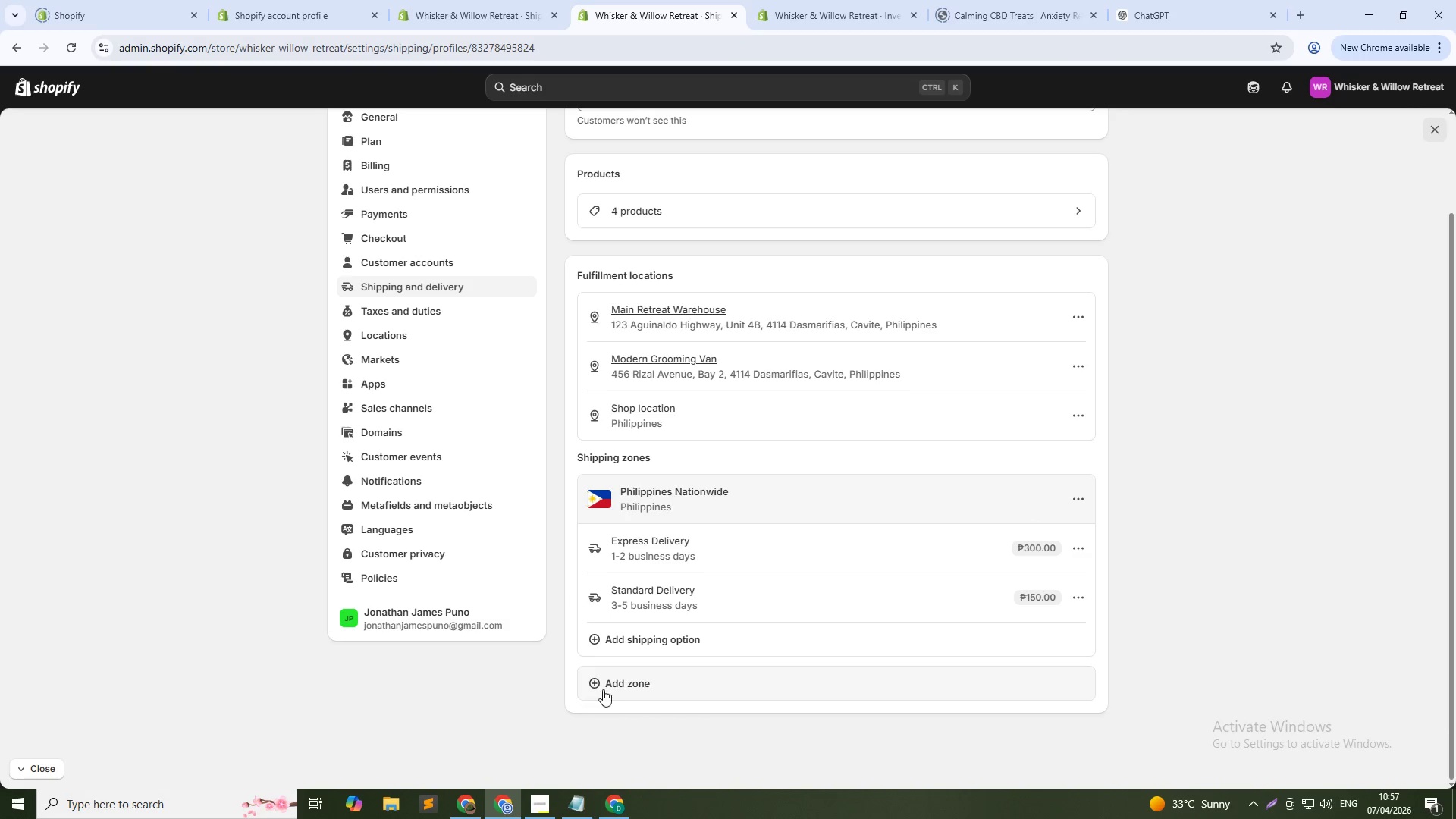 
left_click([618, 683])
 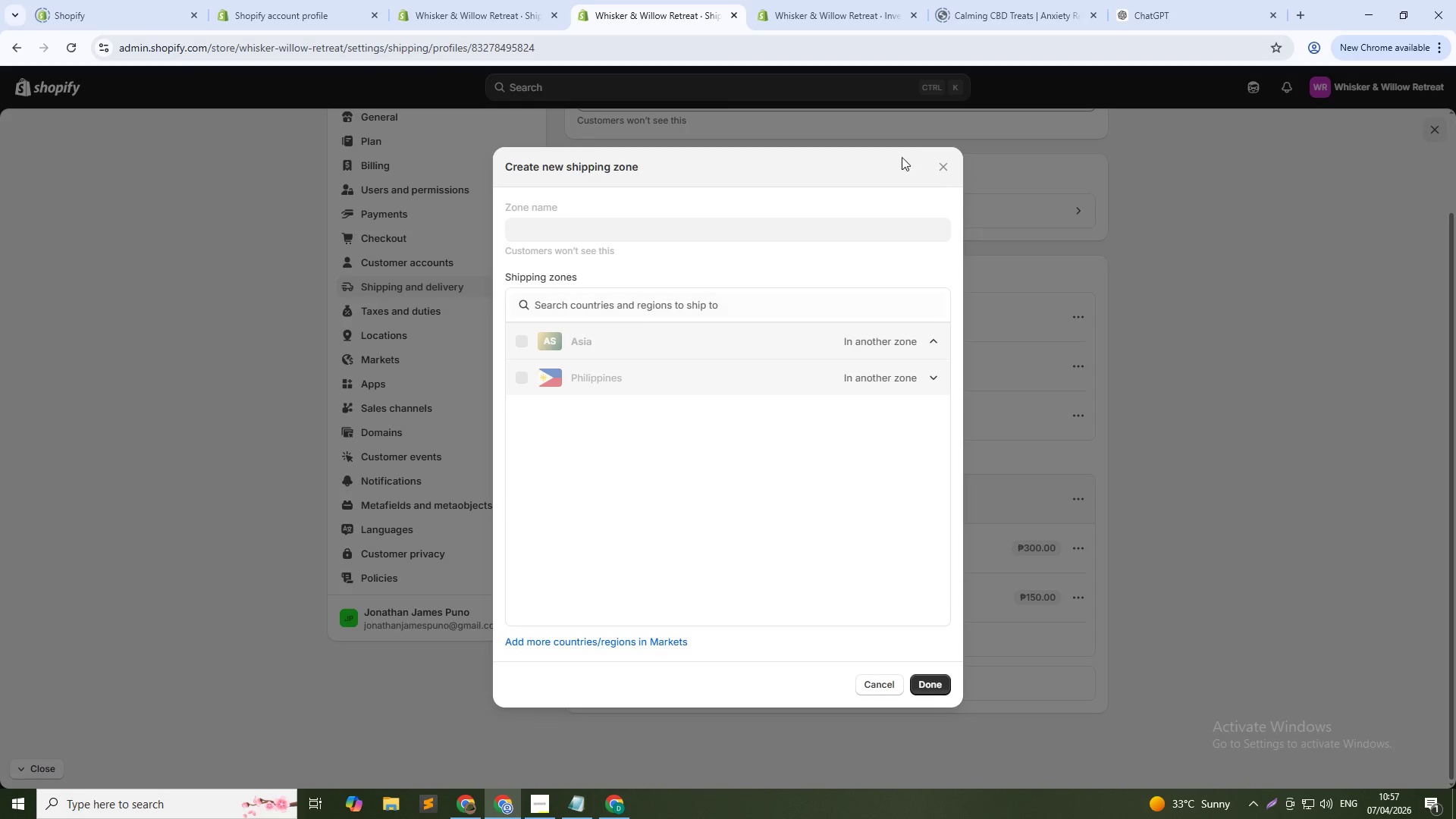 
left_click([941, 168])
 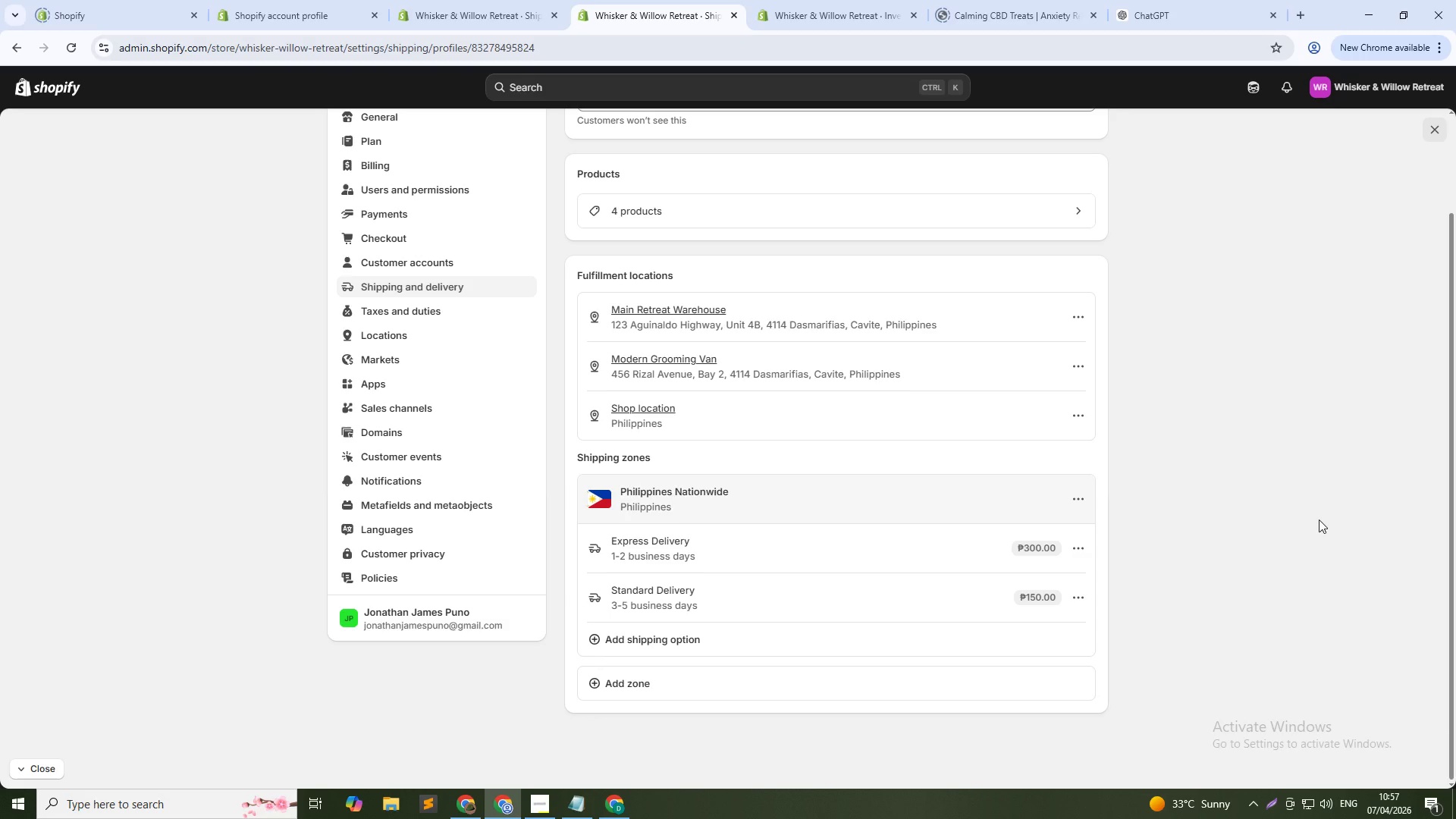 
wait(21.11)
 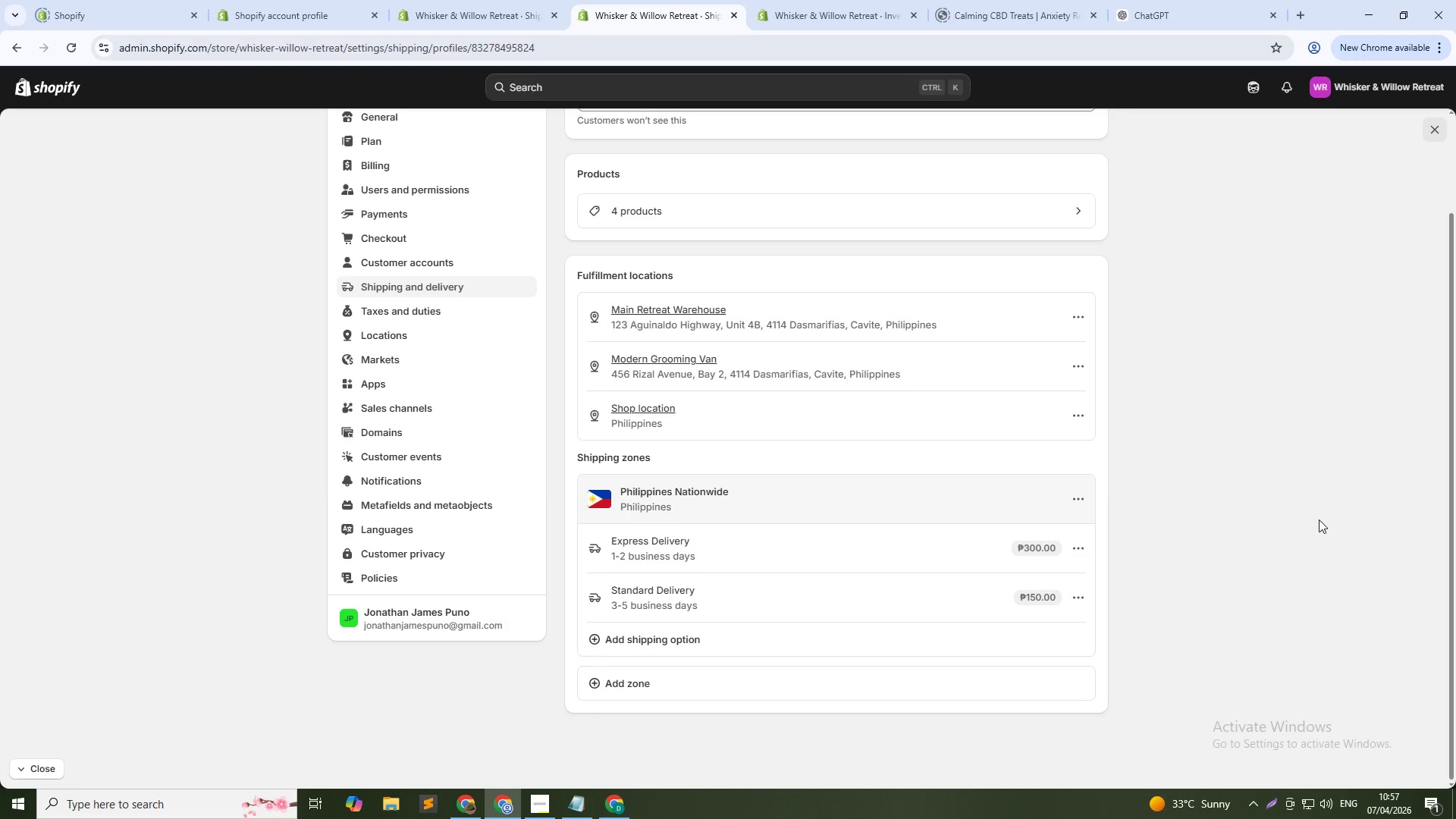 
scroll: coordinate [1359, 437], scroll_direction: up, amount: 5.0
 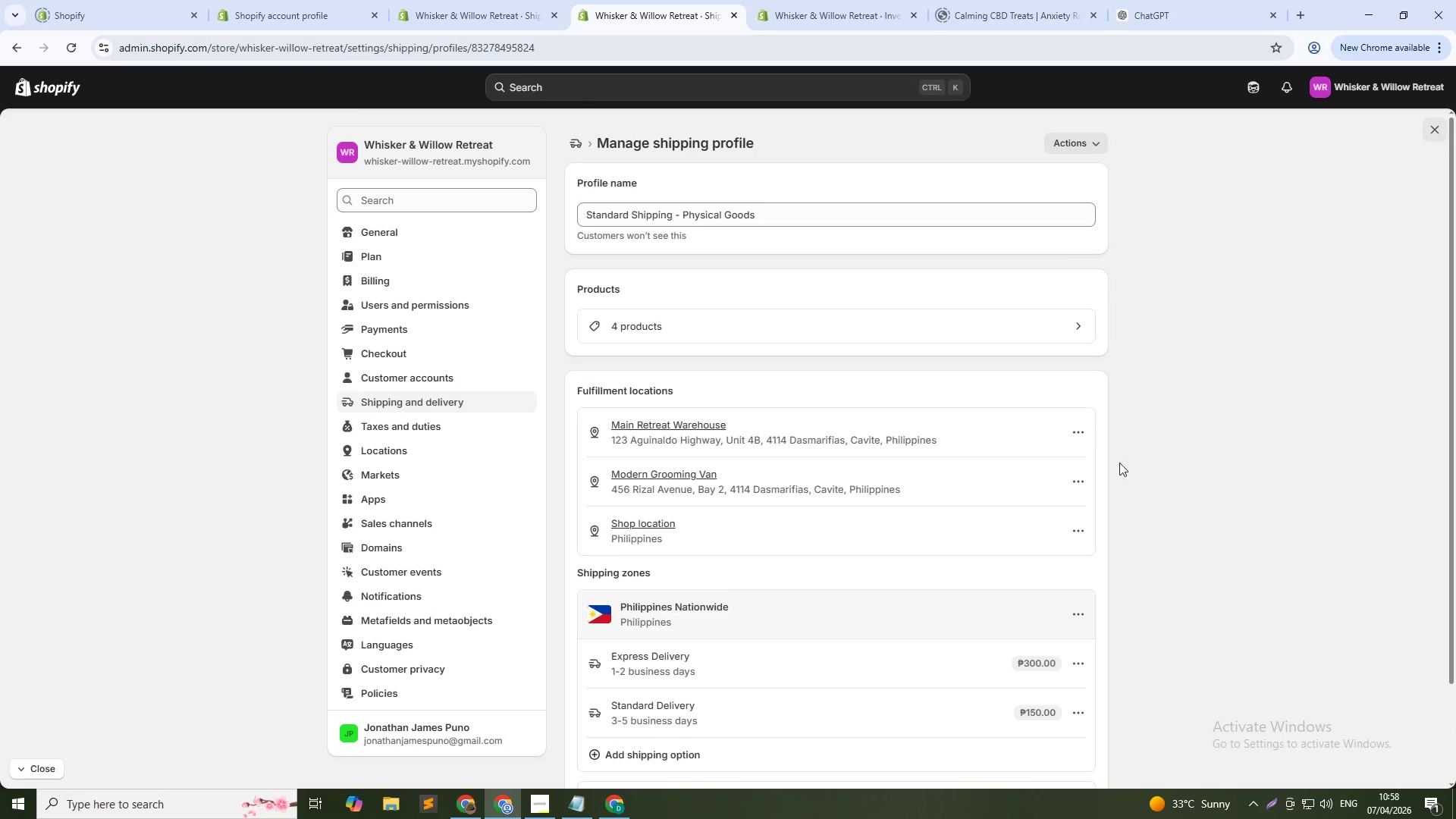 
scroll: coordinate [930, 635], scroll_direction: down, amount: 2.0
 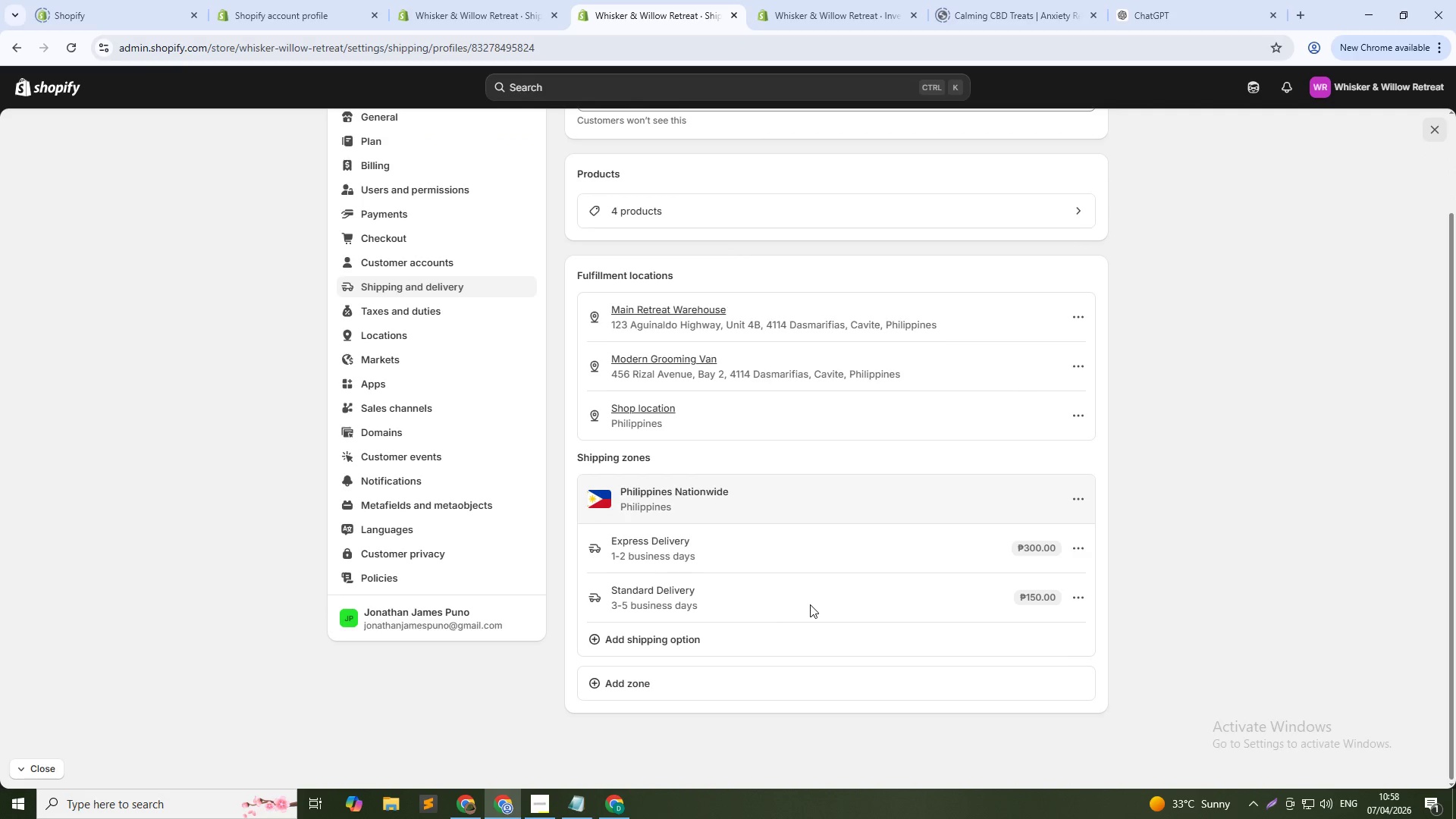 
scroll: coordinate [817, 537], scroll_direction: up, amount: 4.0
 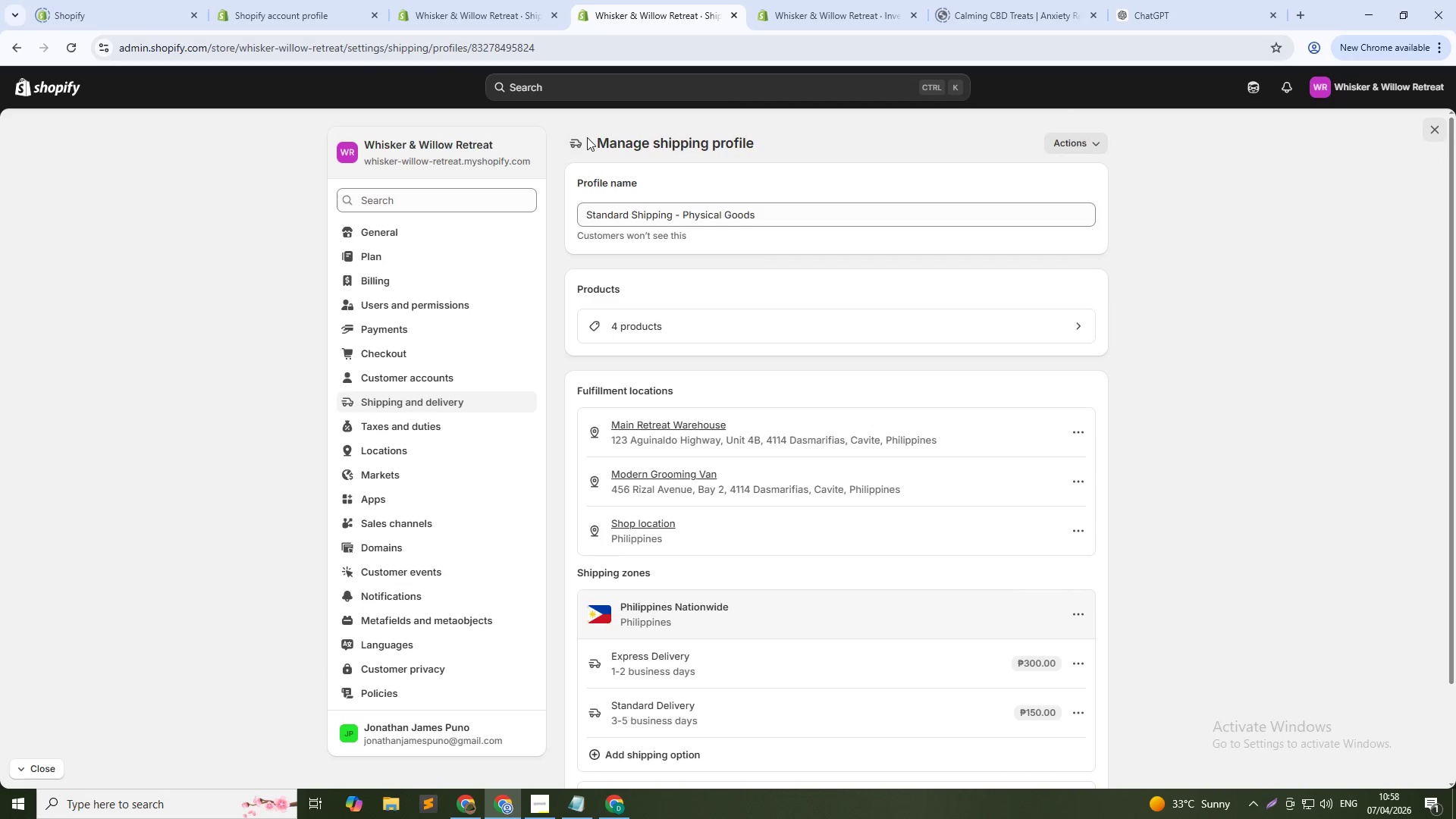 
left_click([573, 139])
 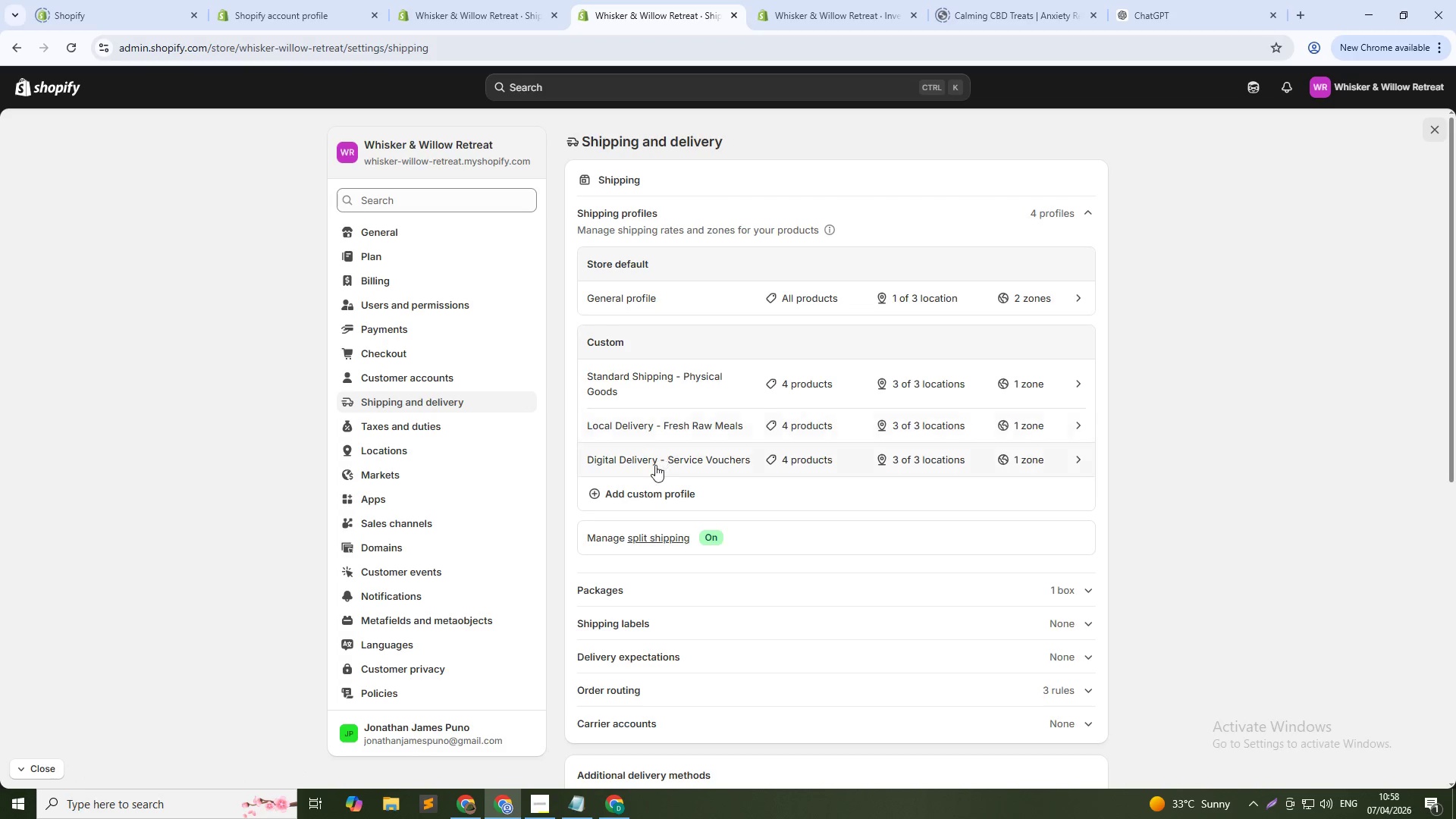 
left_click([636, 372])
 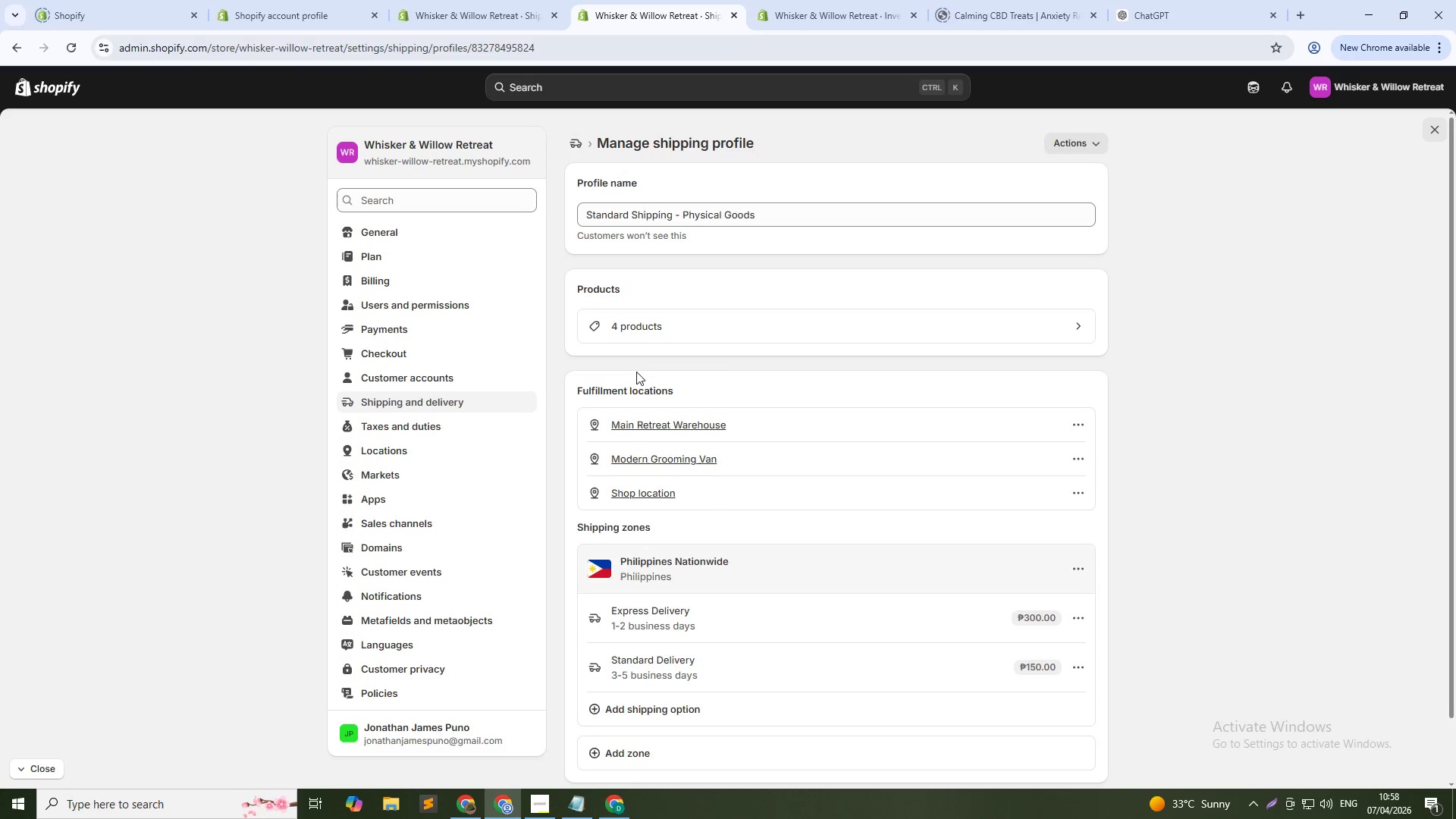 
scroll: coordinate [983, 571], scroll_direction: down, amount: 3.0
 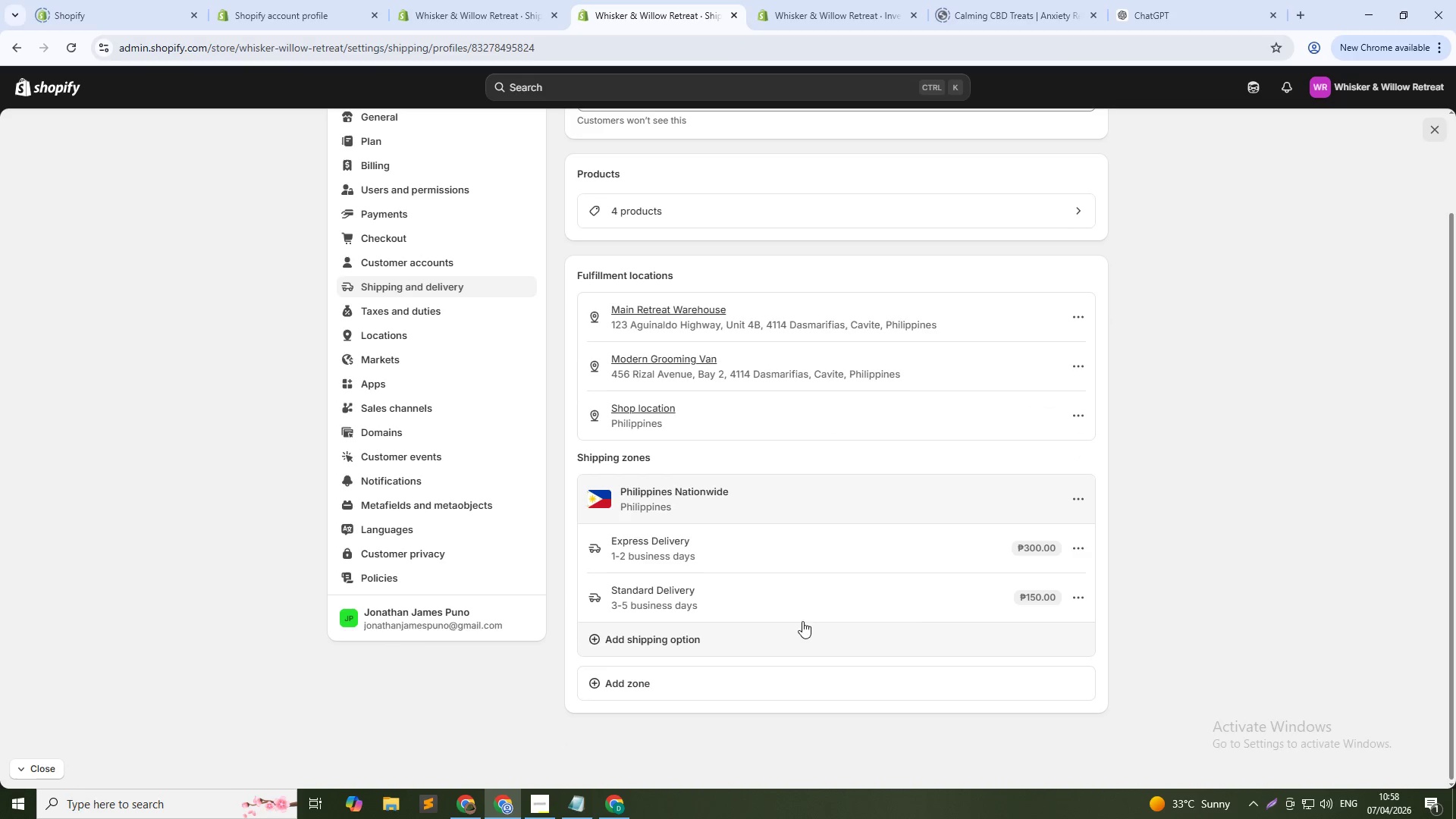 
left_click([1071, 599])
 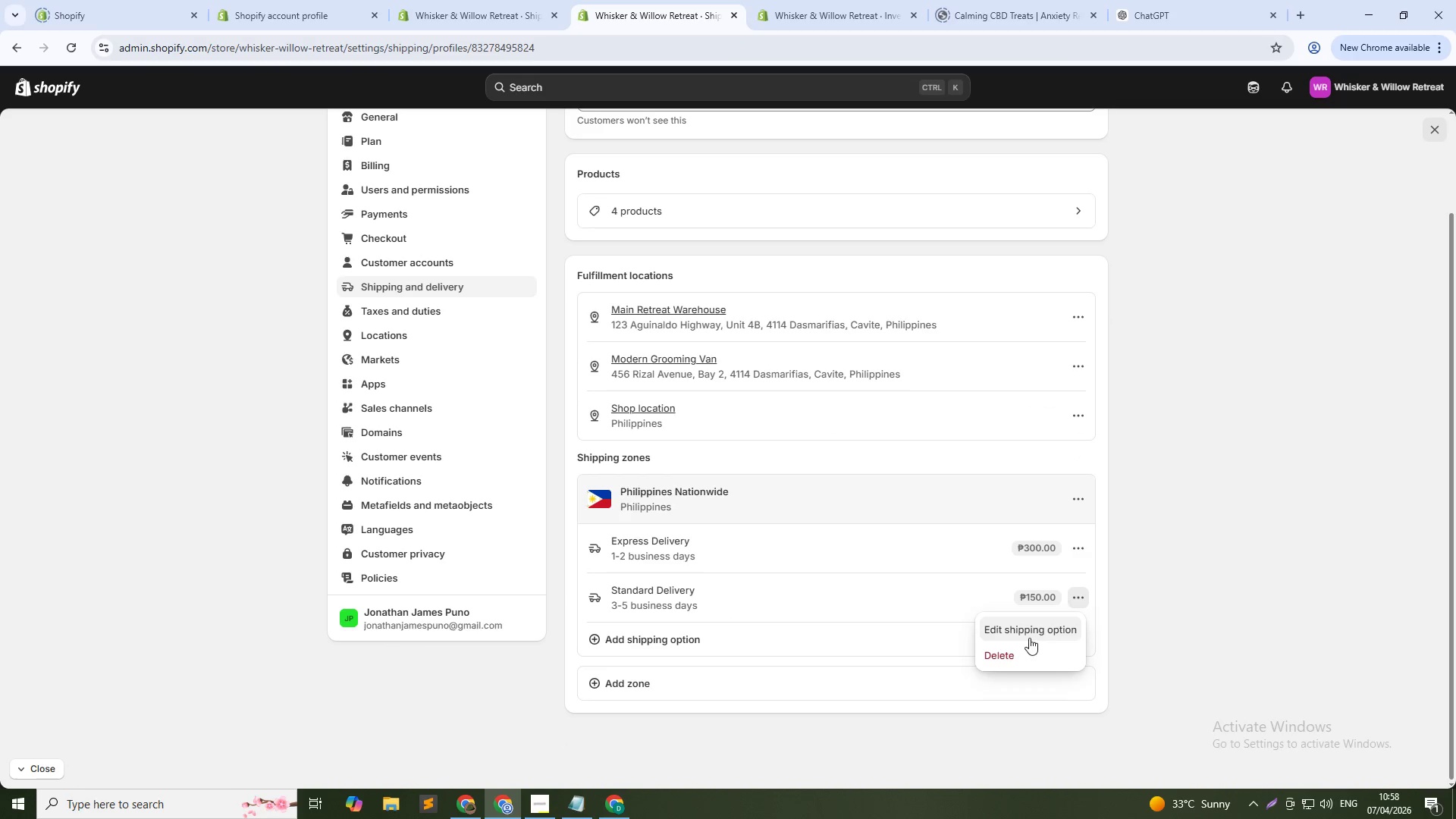 
left_click([1027, 624])
 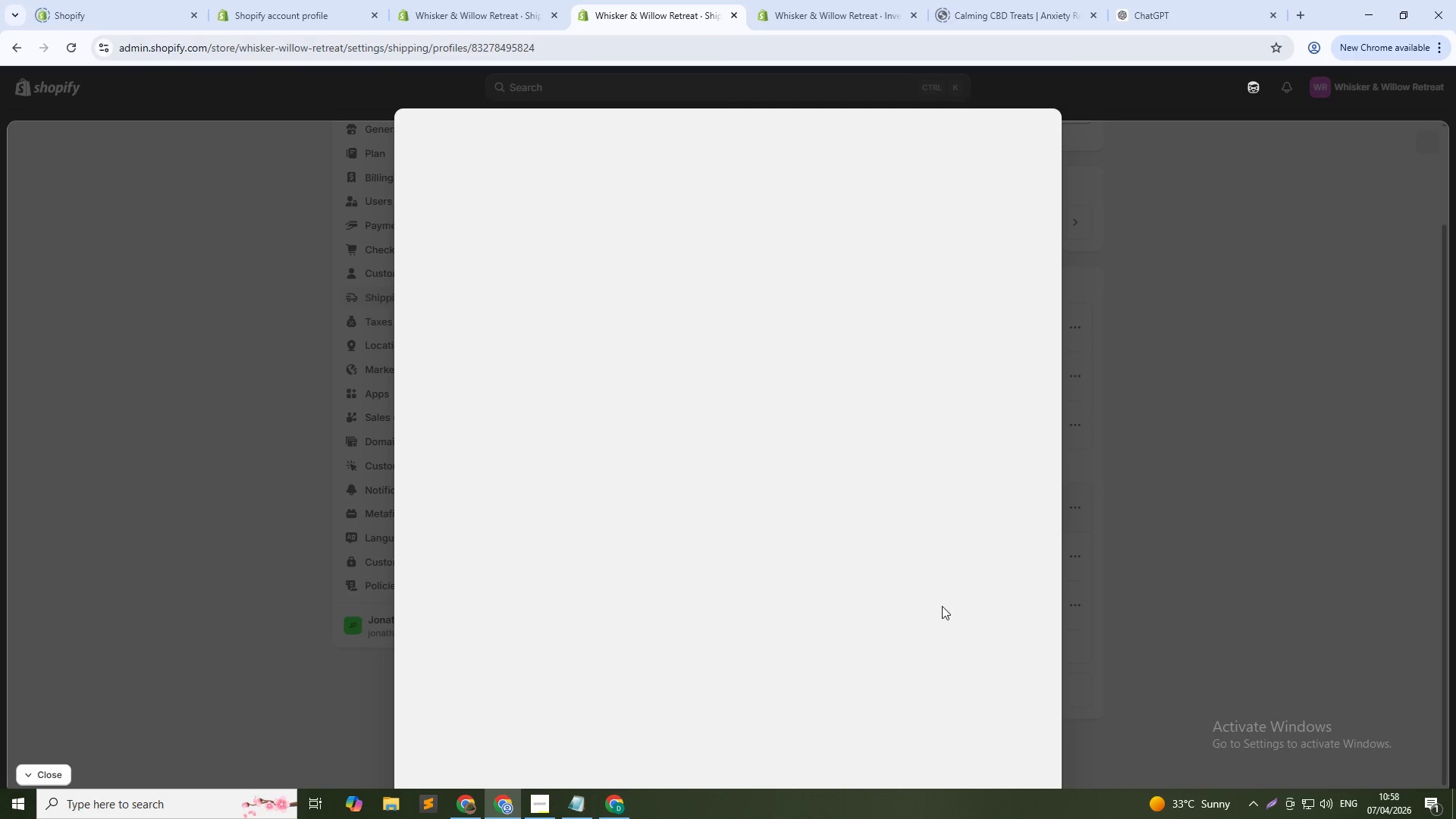 
scroll: coordinate [579, 508], scroll_direction: down, amount: 2.0
 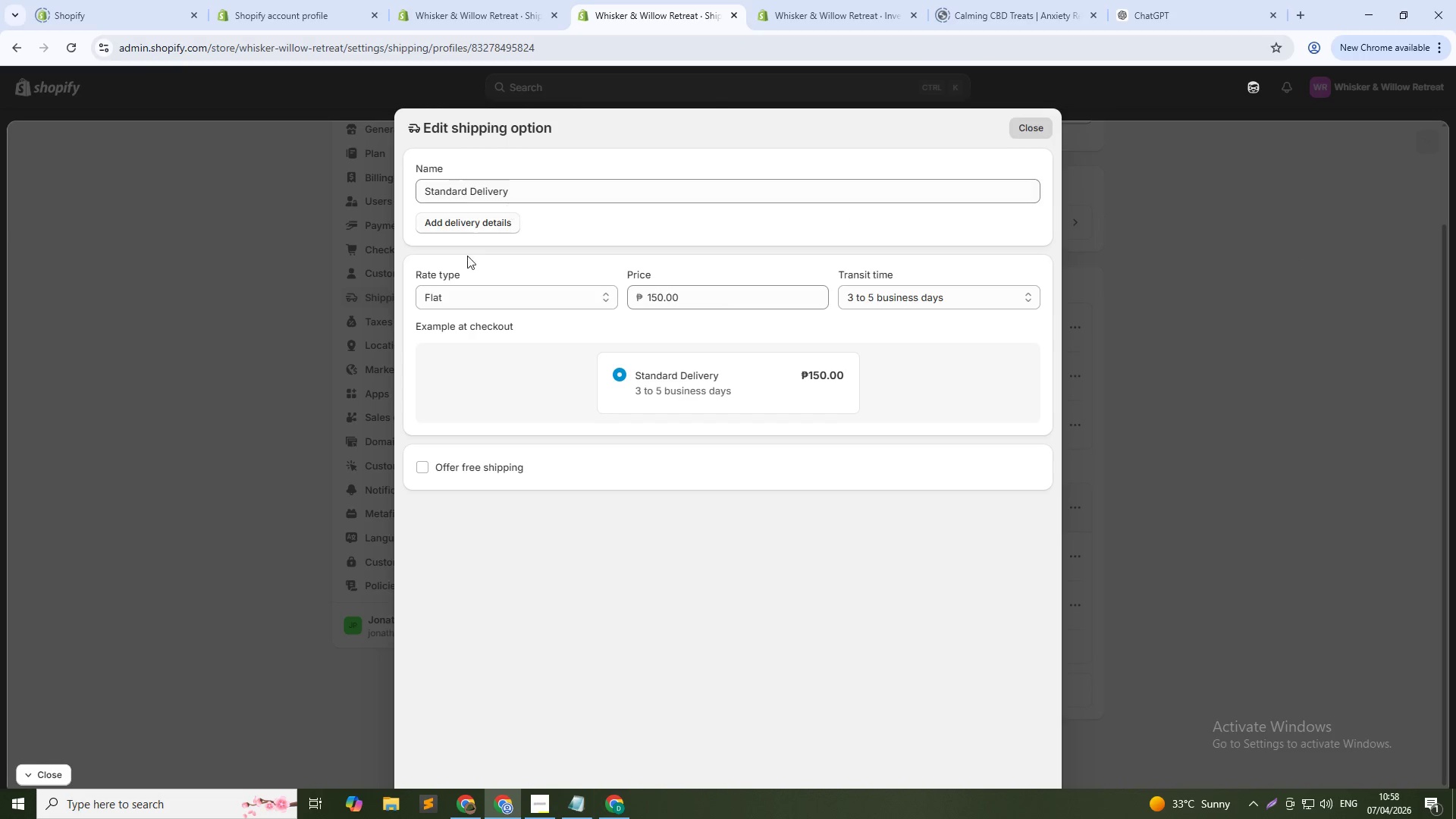 
left_click([1295, 191])
 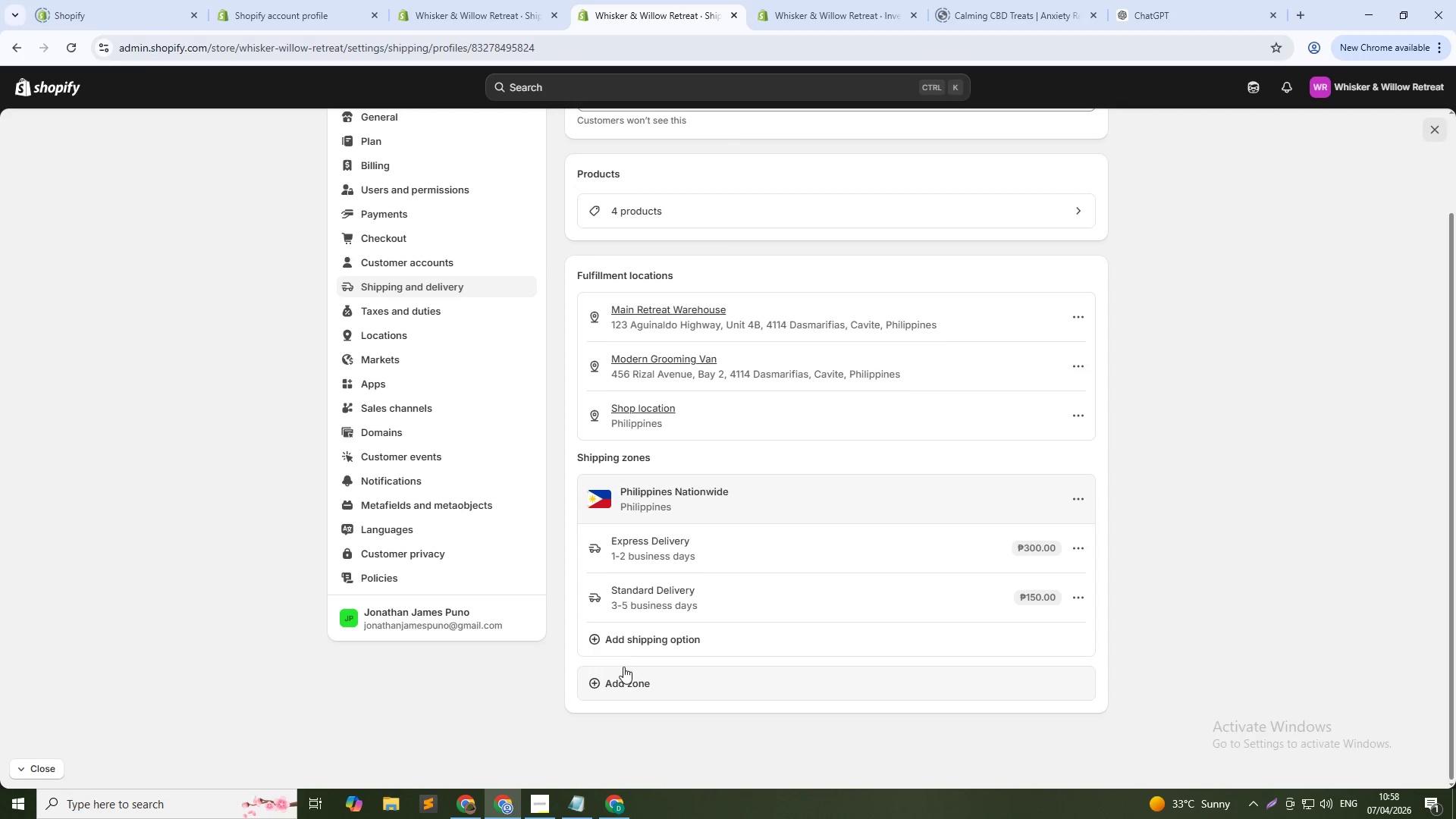 
left_click([649, 632])
 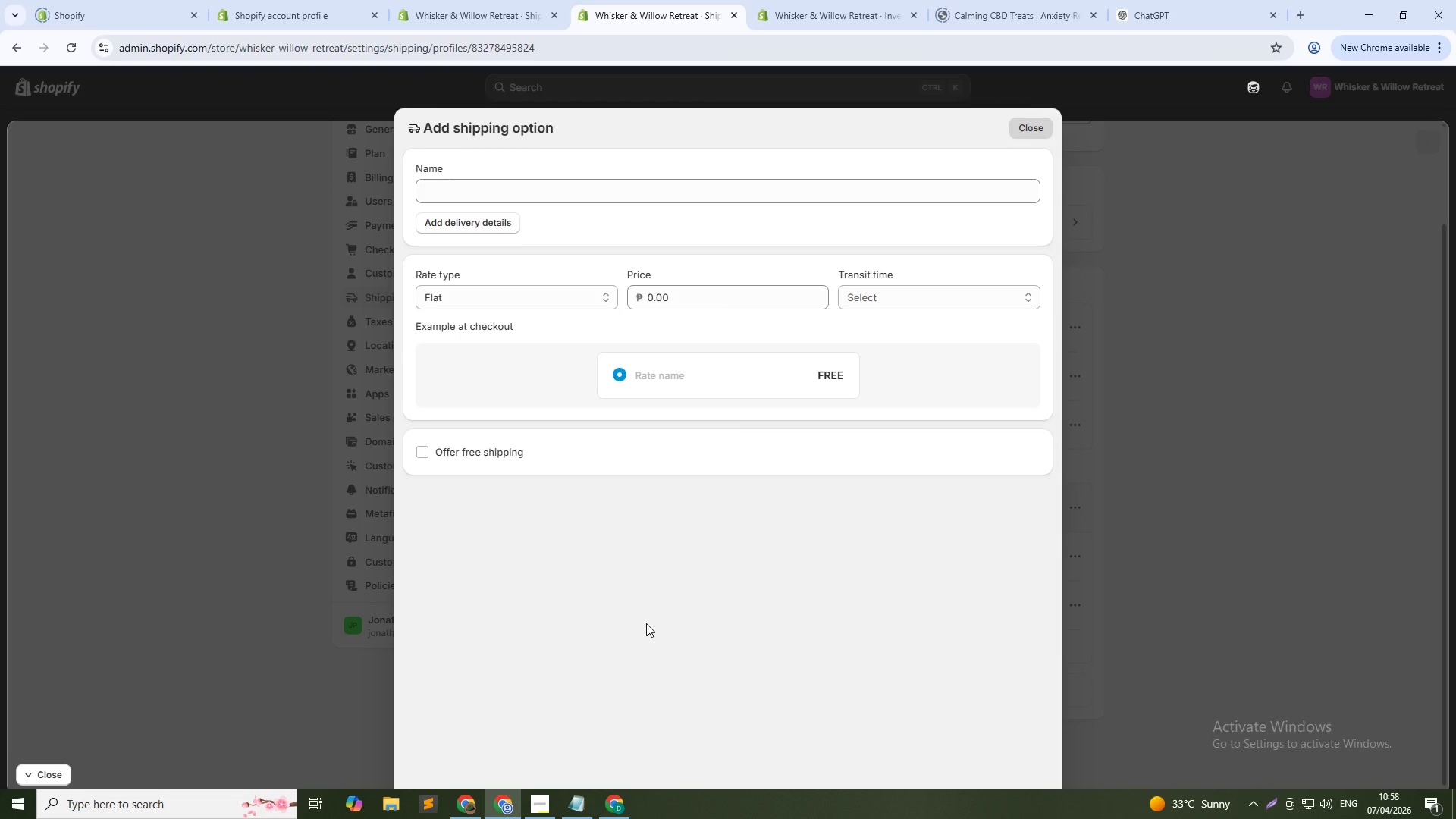 
left_click([500, 290])
 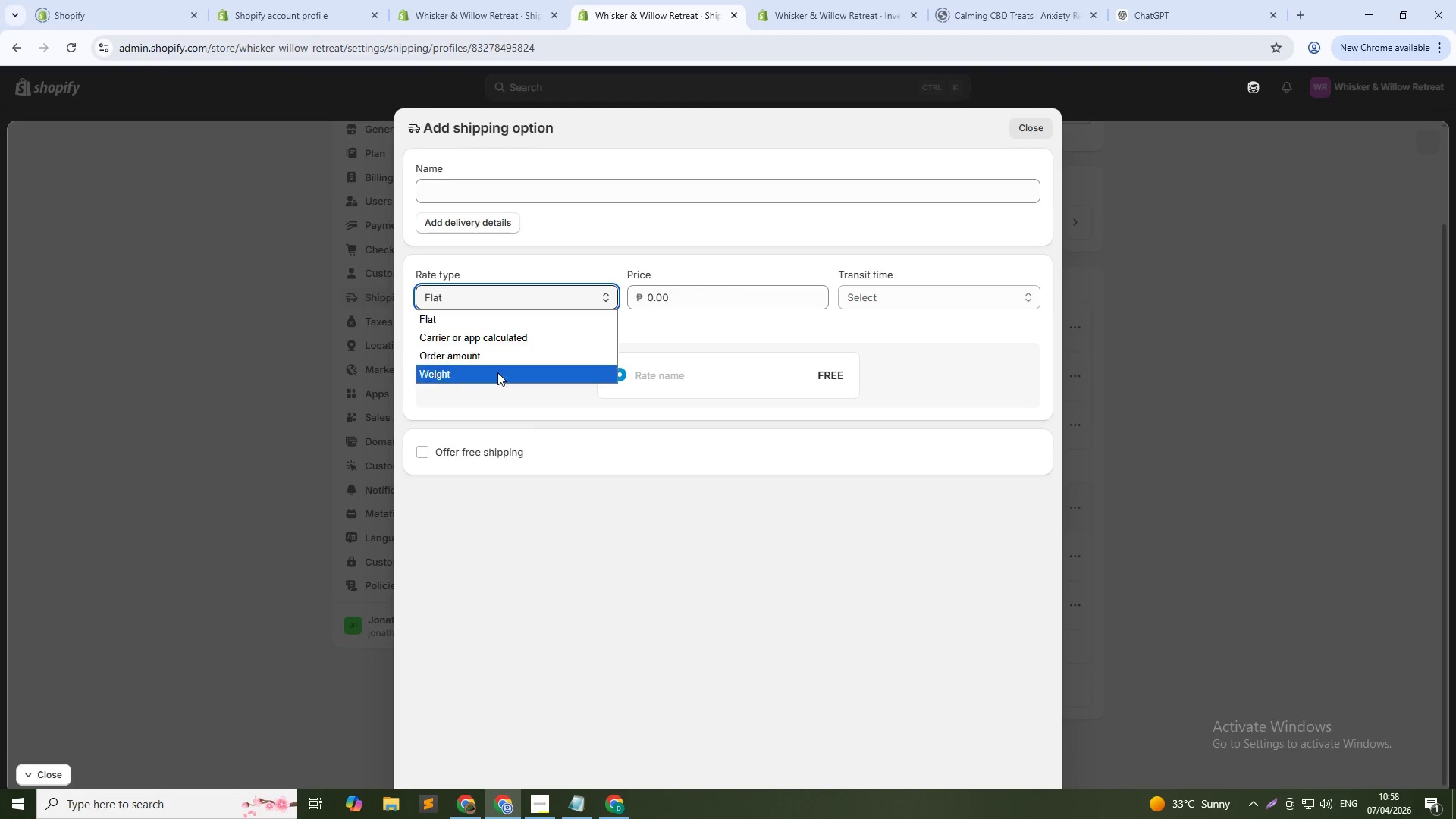 
left_click([488, 384])
 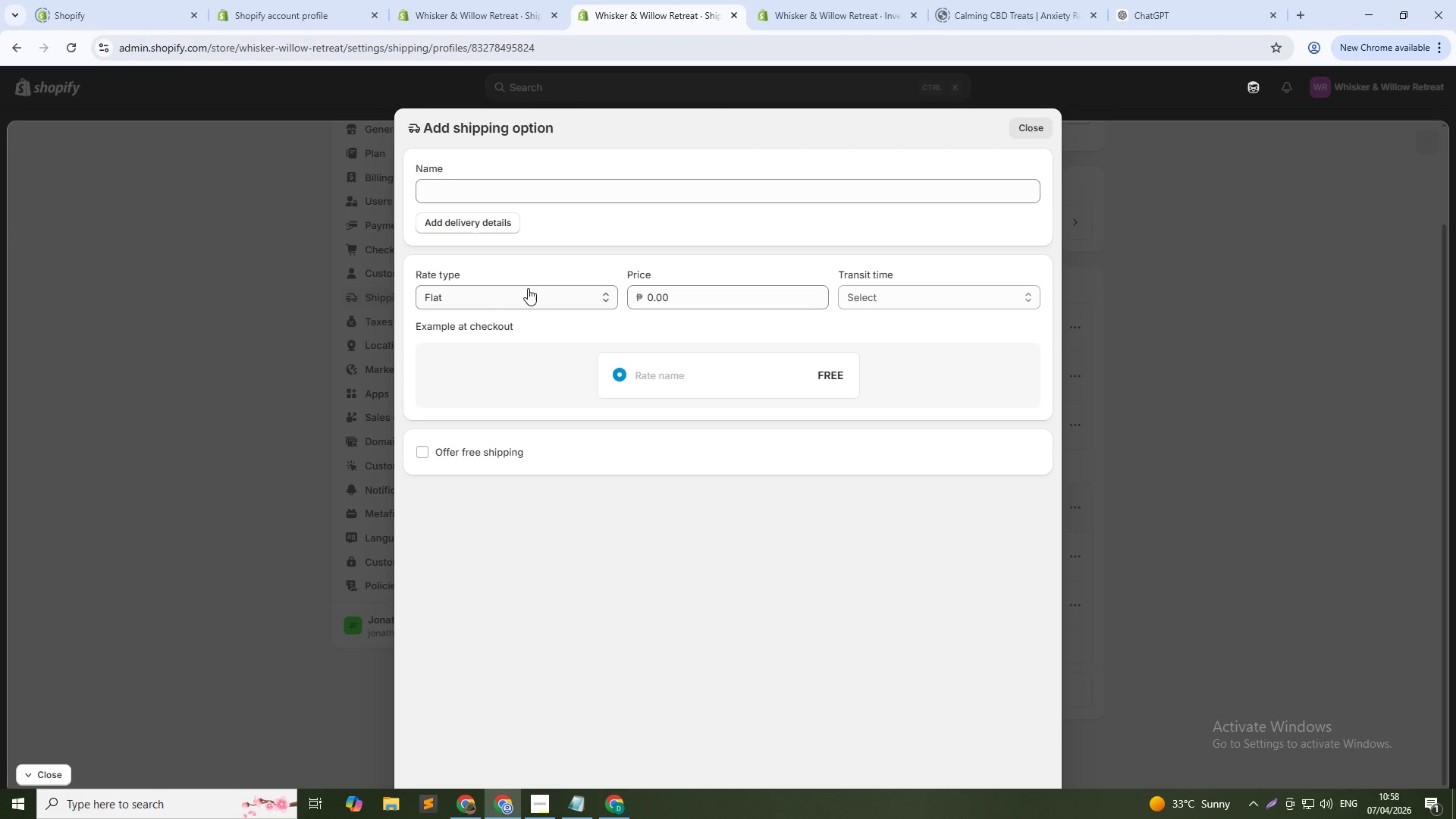 
left_click([529, 285])
 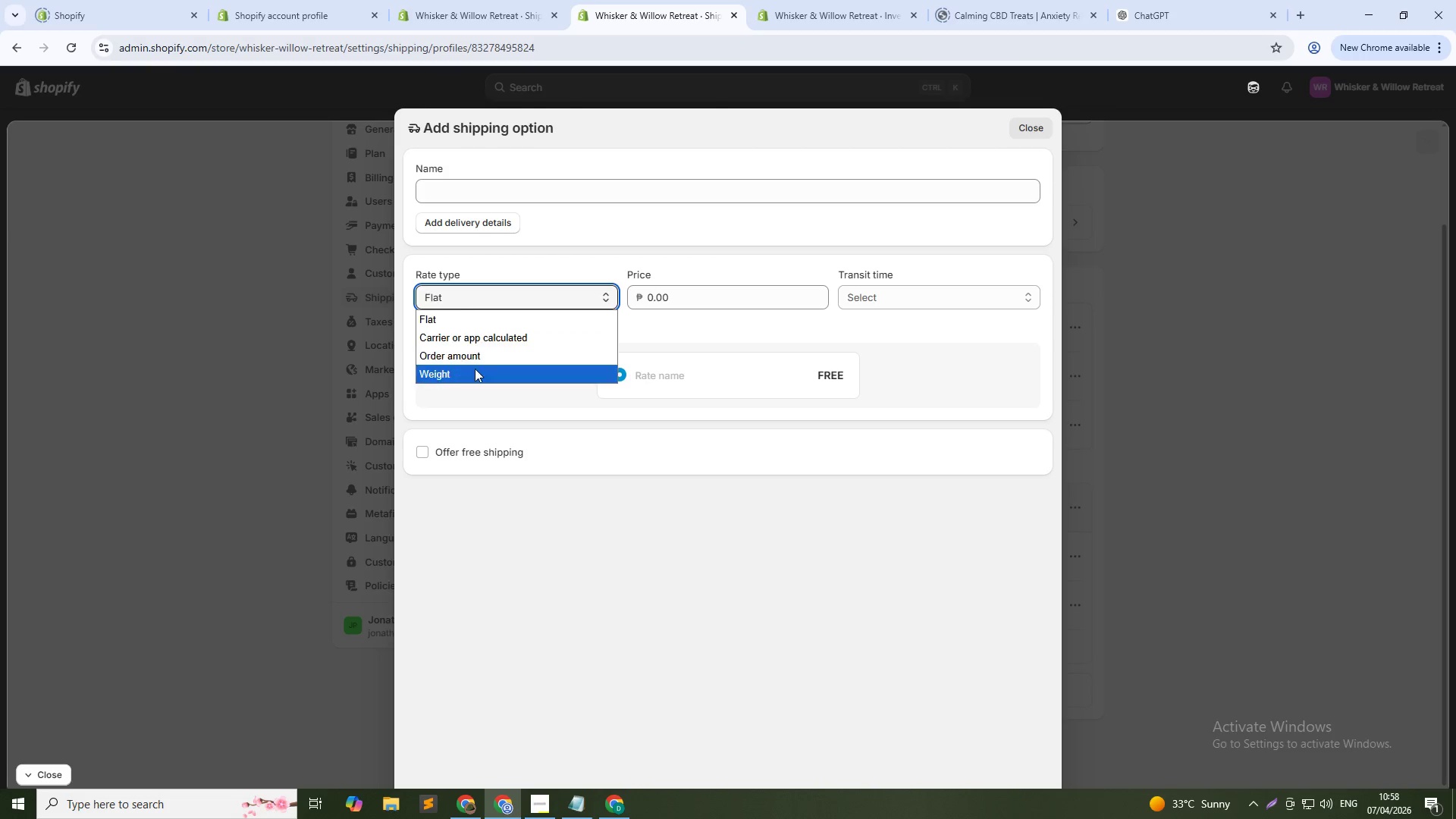 
left_click([475, 369])
 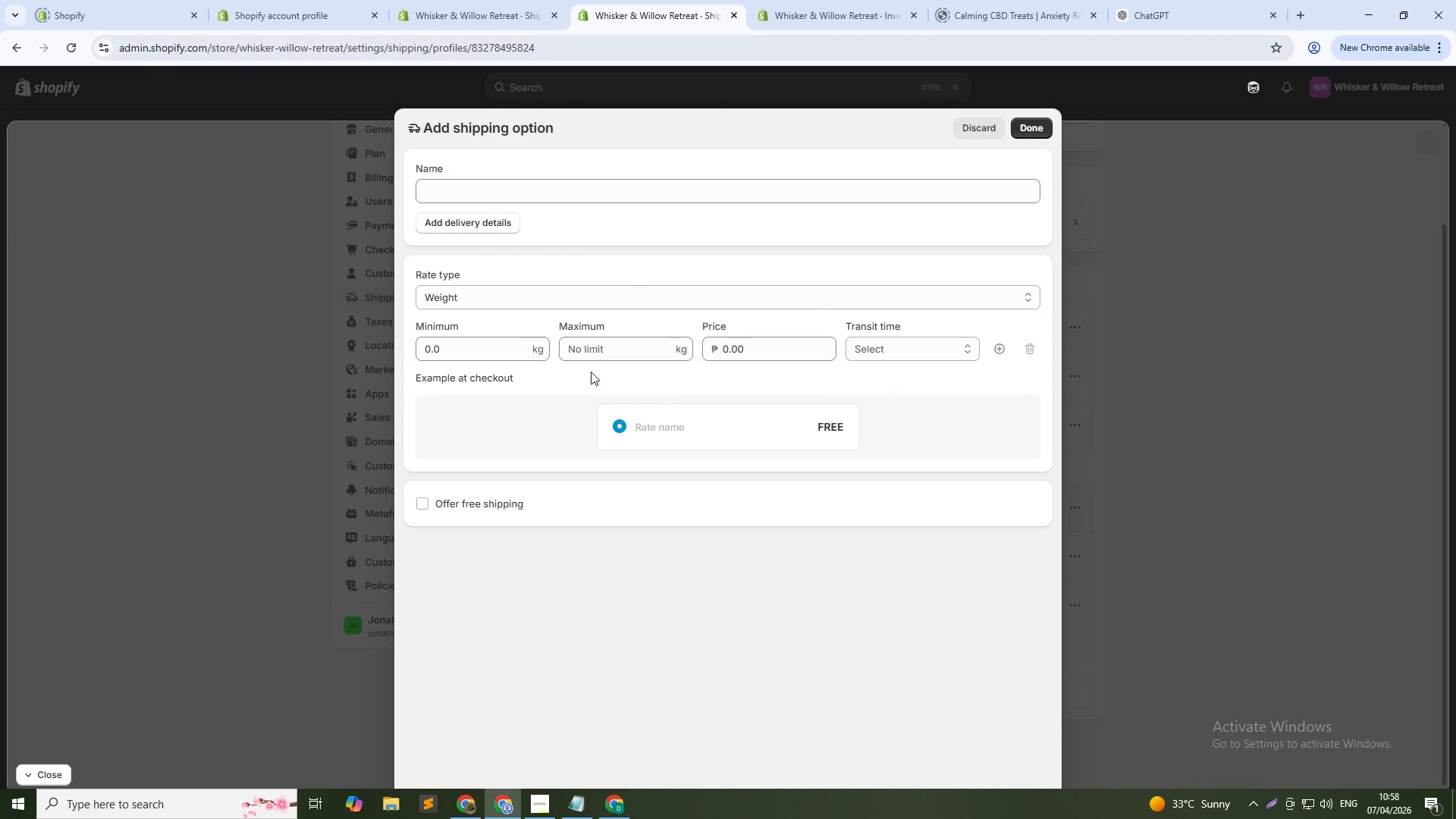 
left_click([475, 342])
 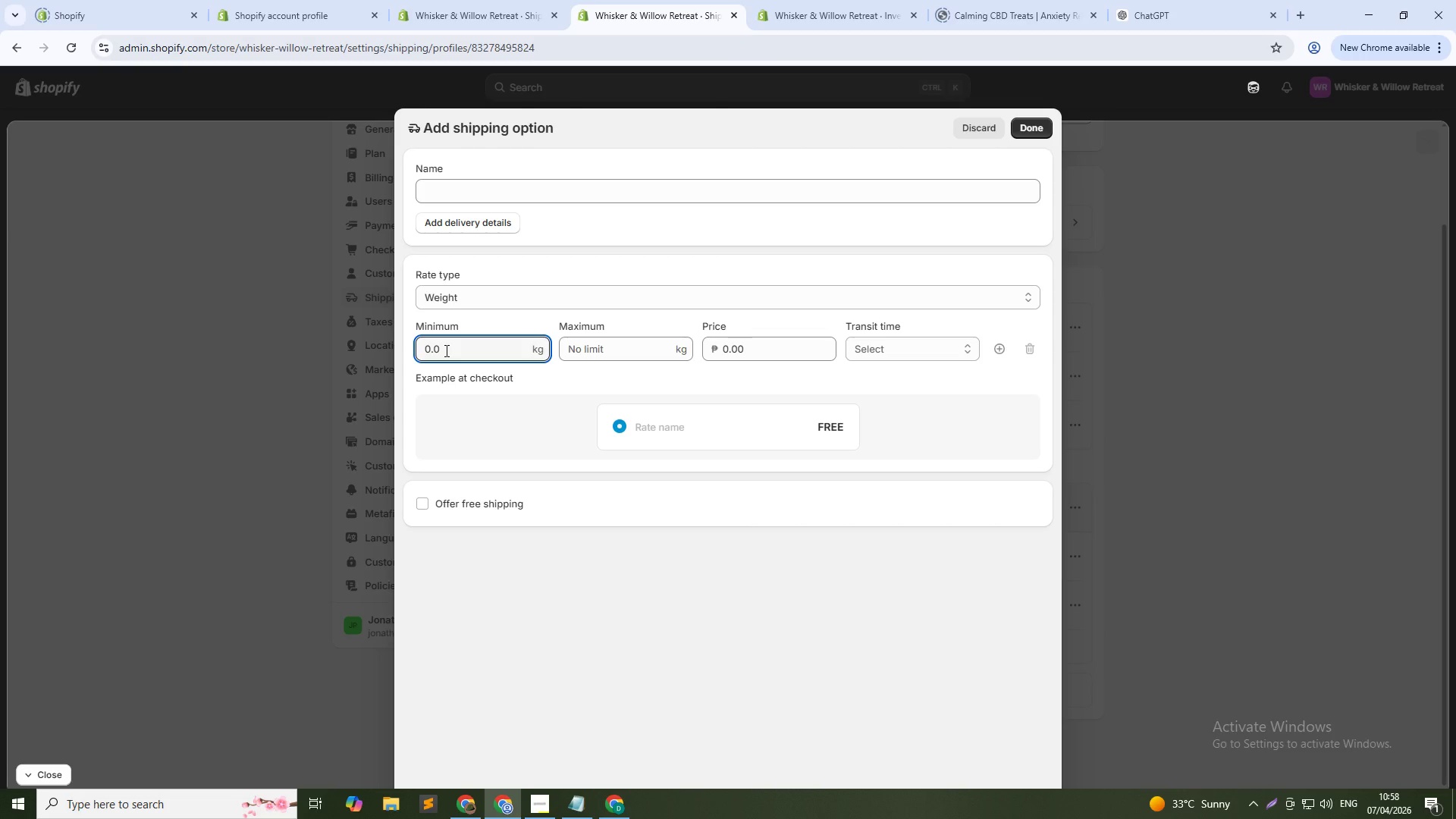 
wait(33.27)
 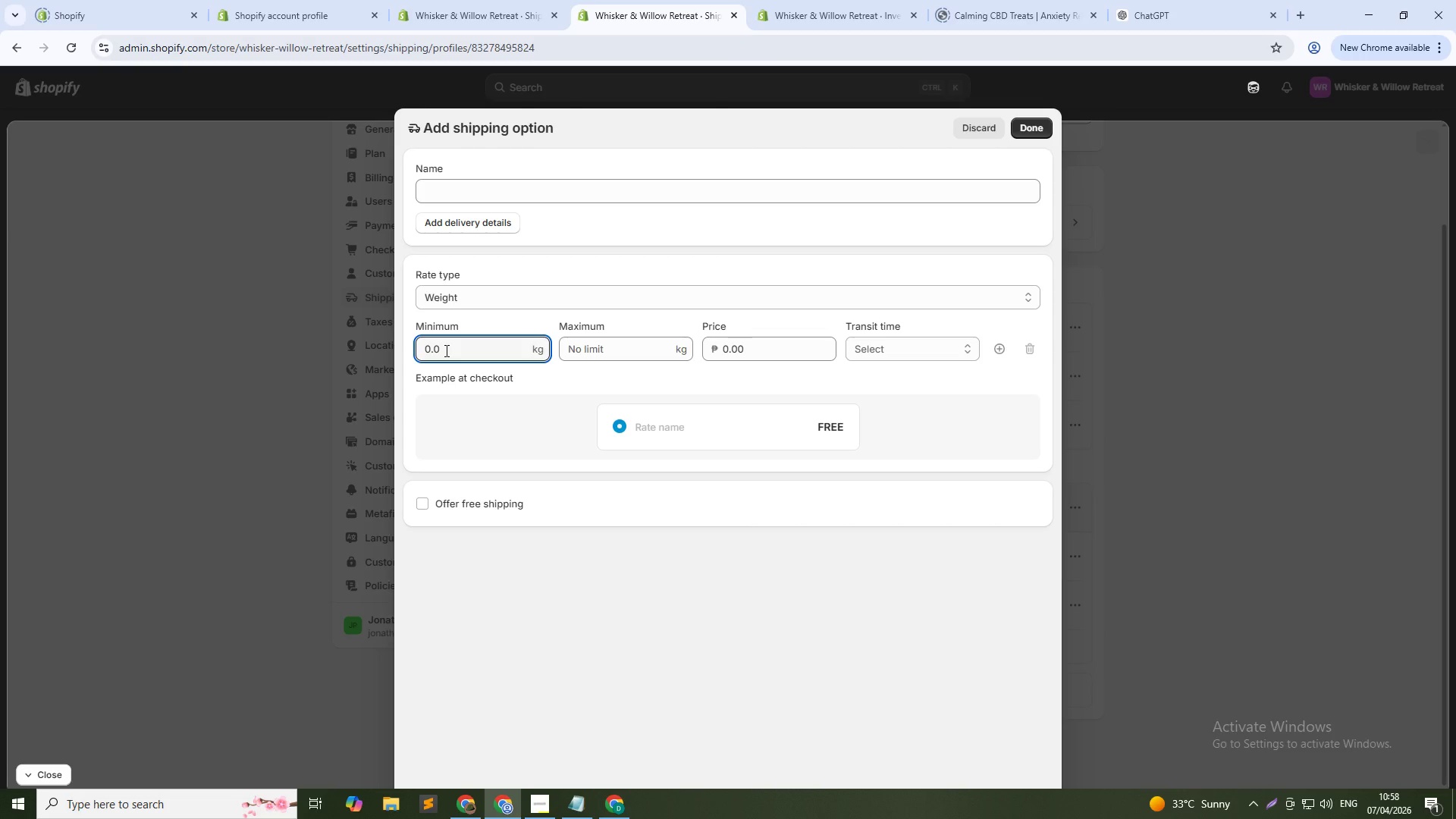 
left_click([623, 353])
 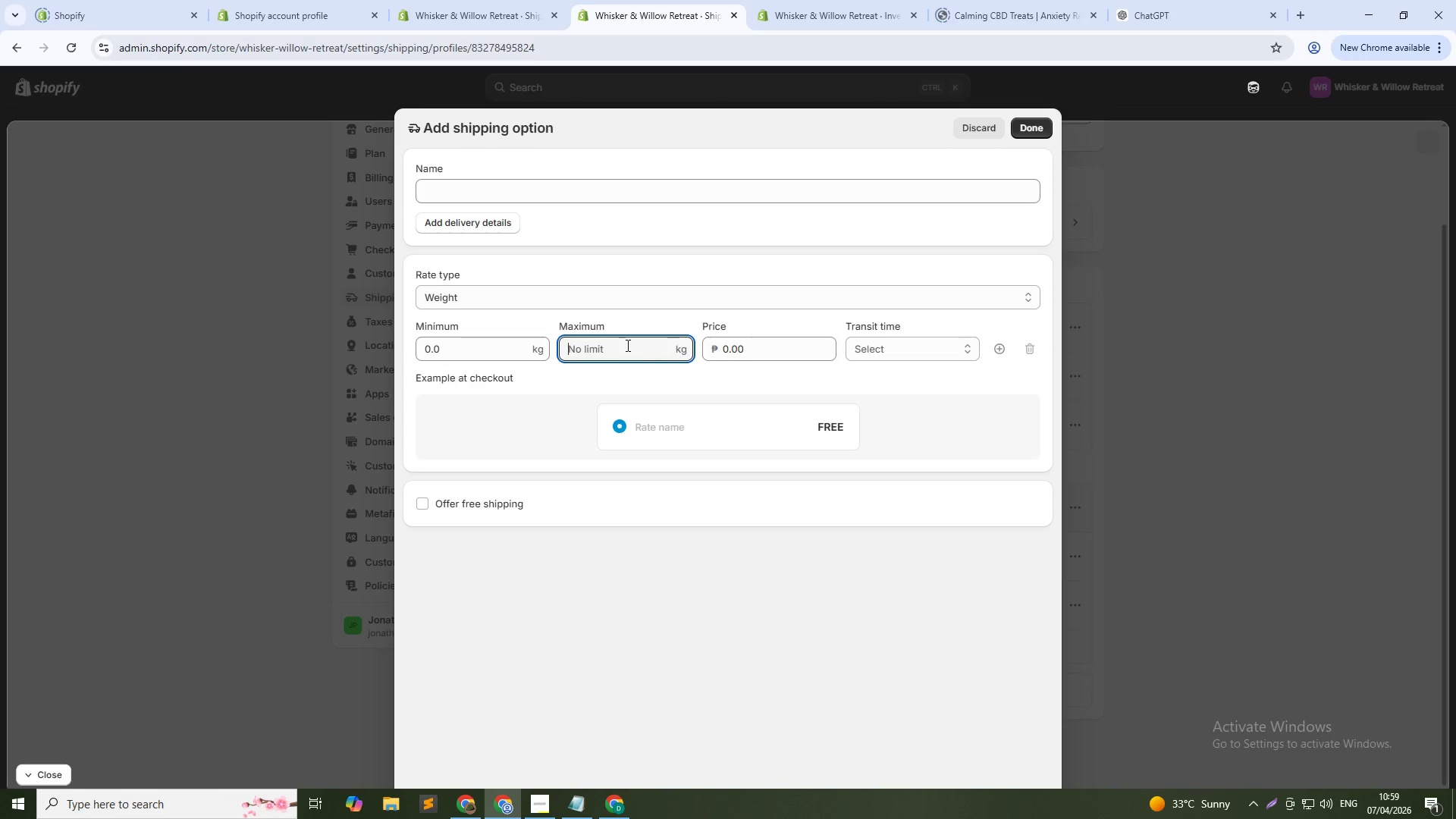 
key(Numpad0)
 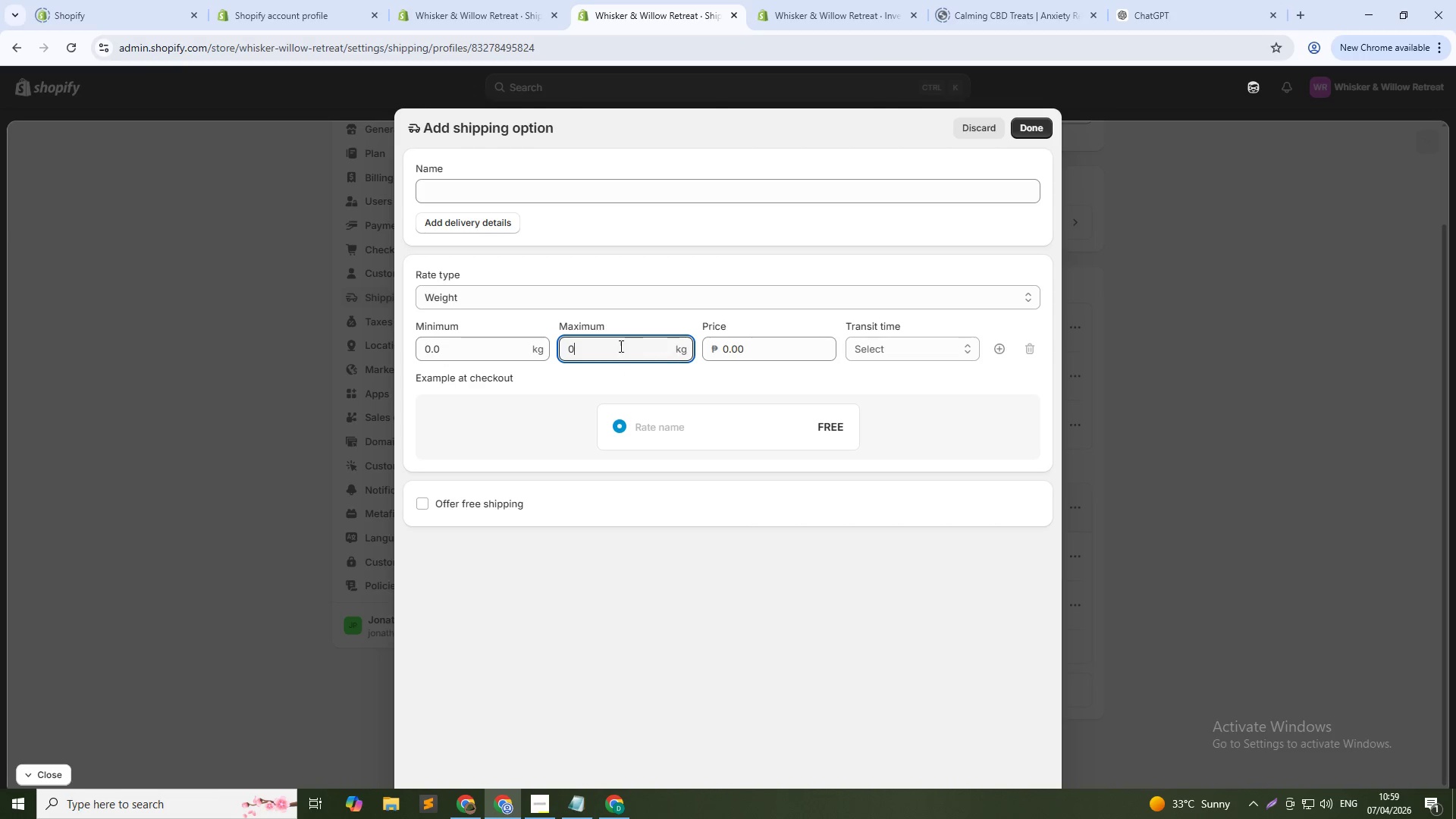 
key(NumpadDecimal)
 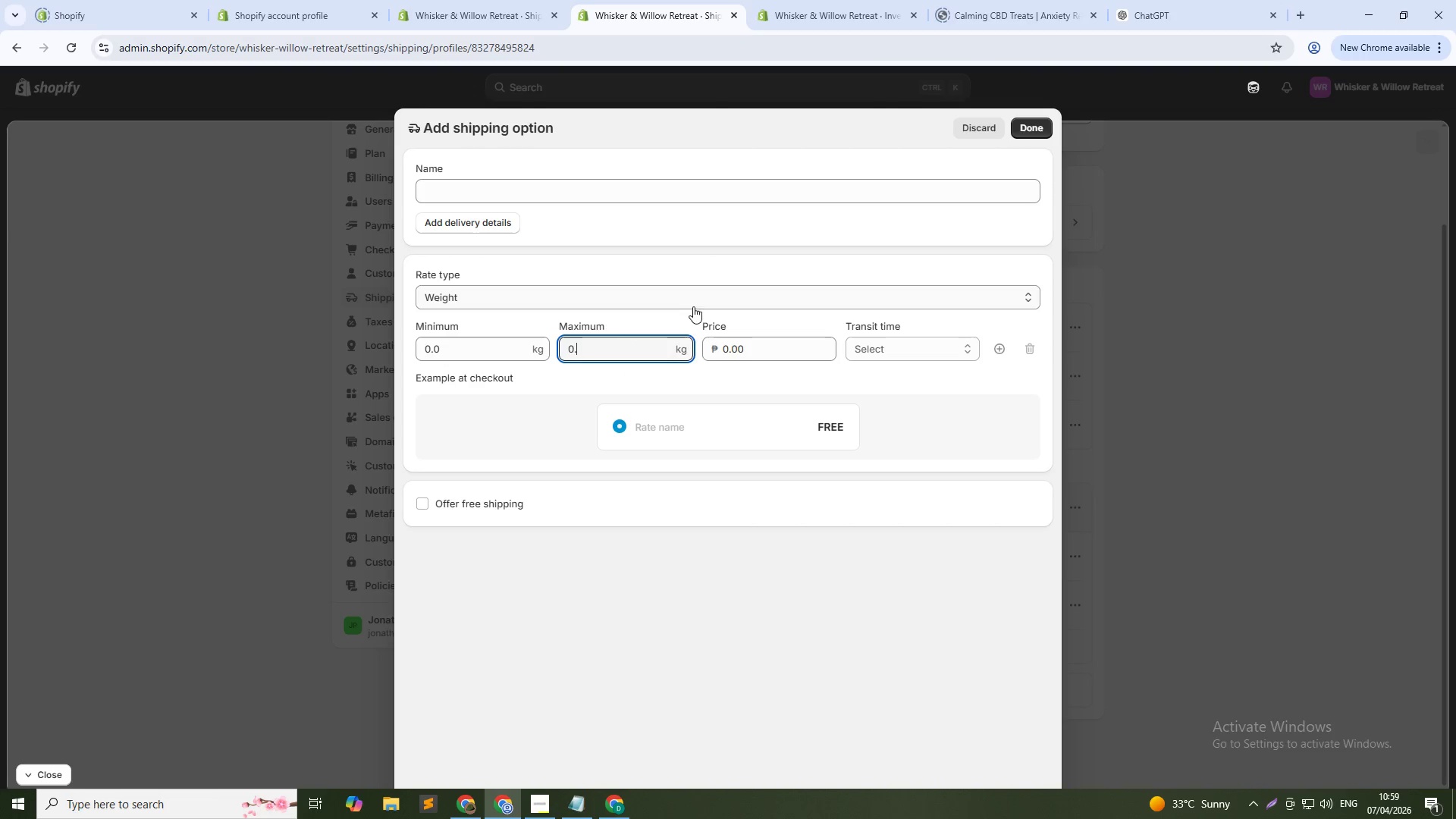 
key(Numpad5)
 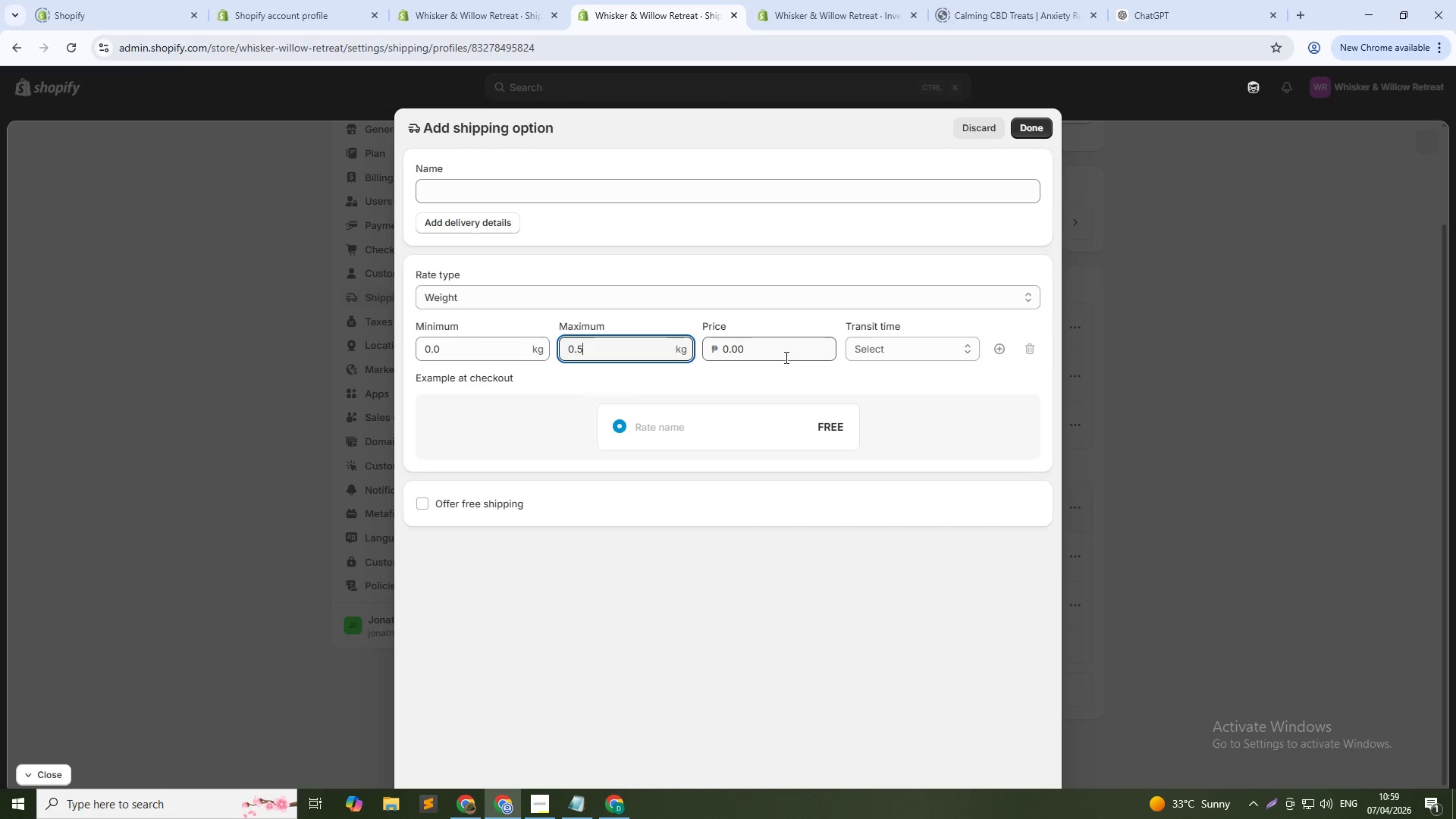 
wait(11.36)
 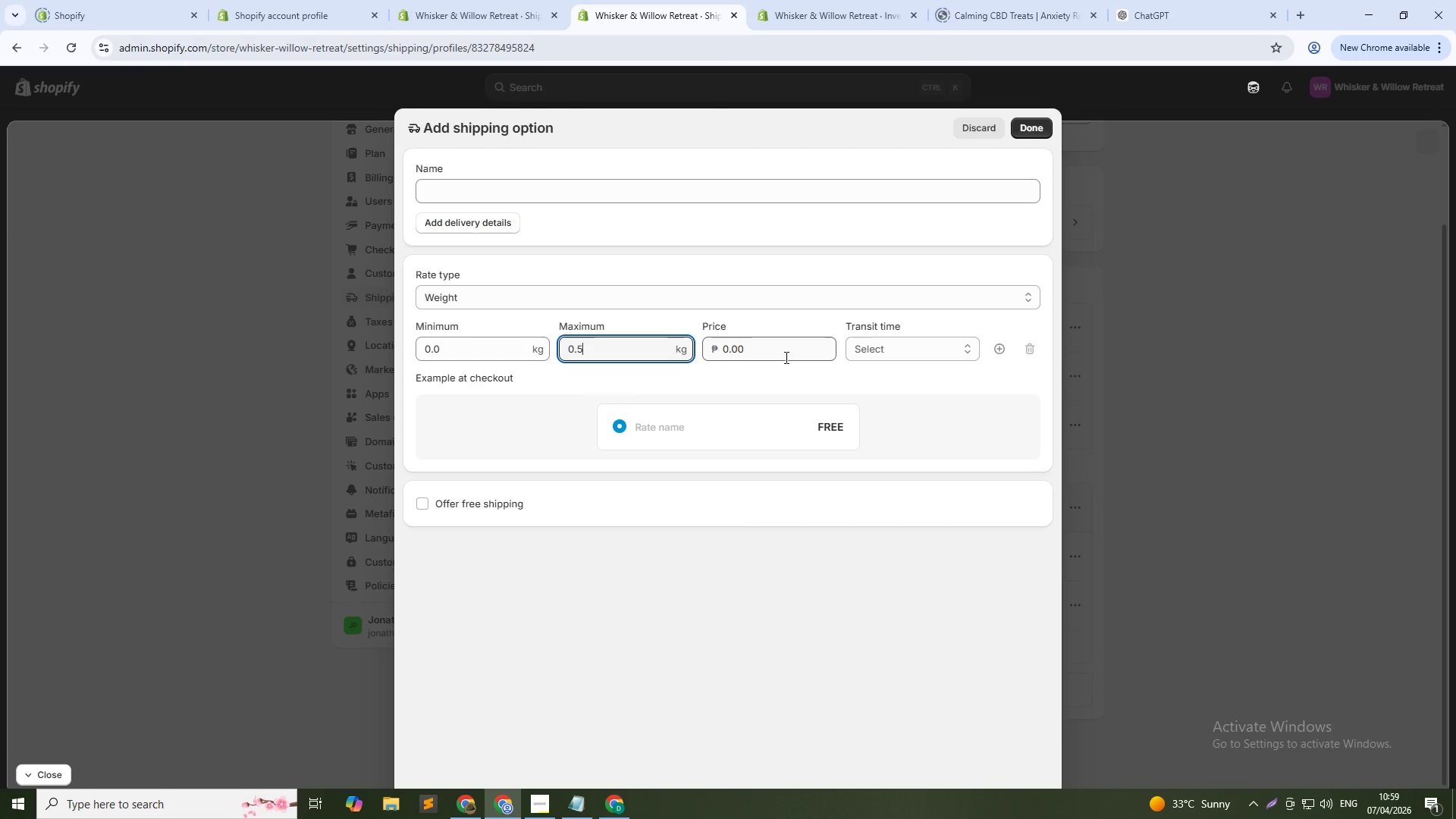 
left_click([781, 350])
 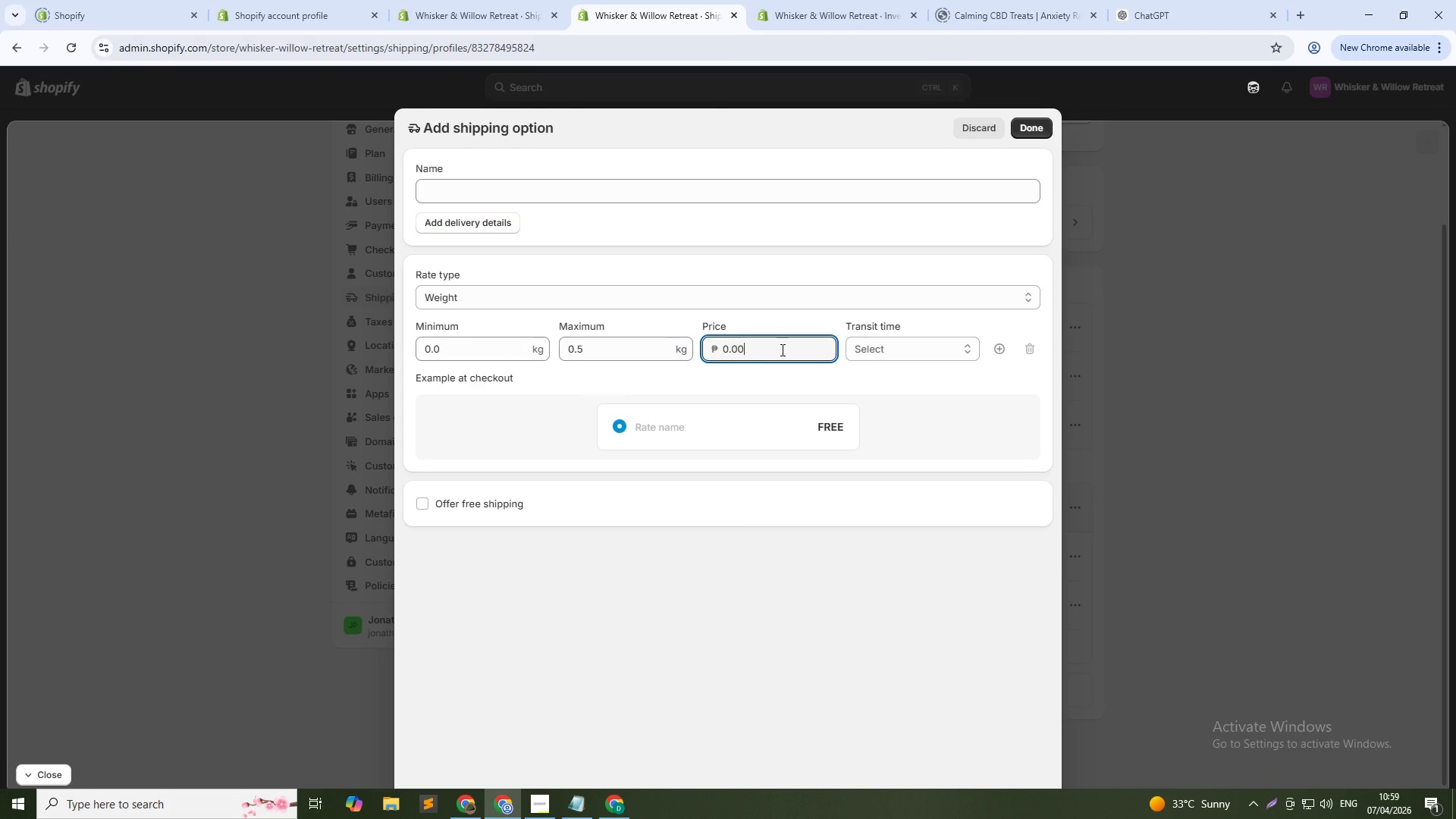 
double_click([781, 350])
 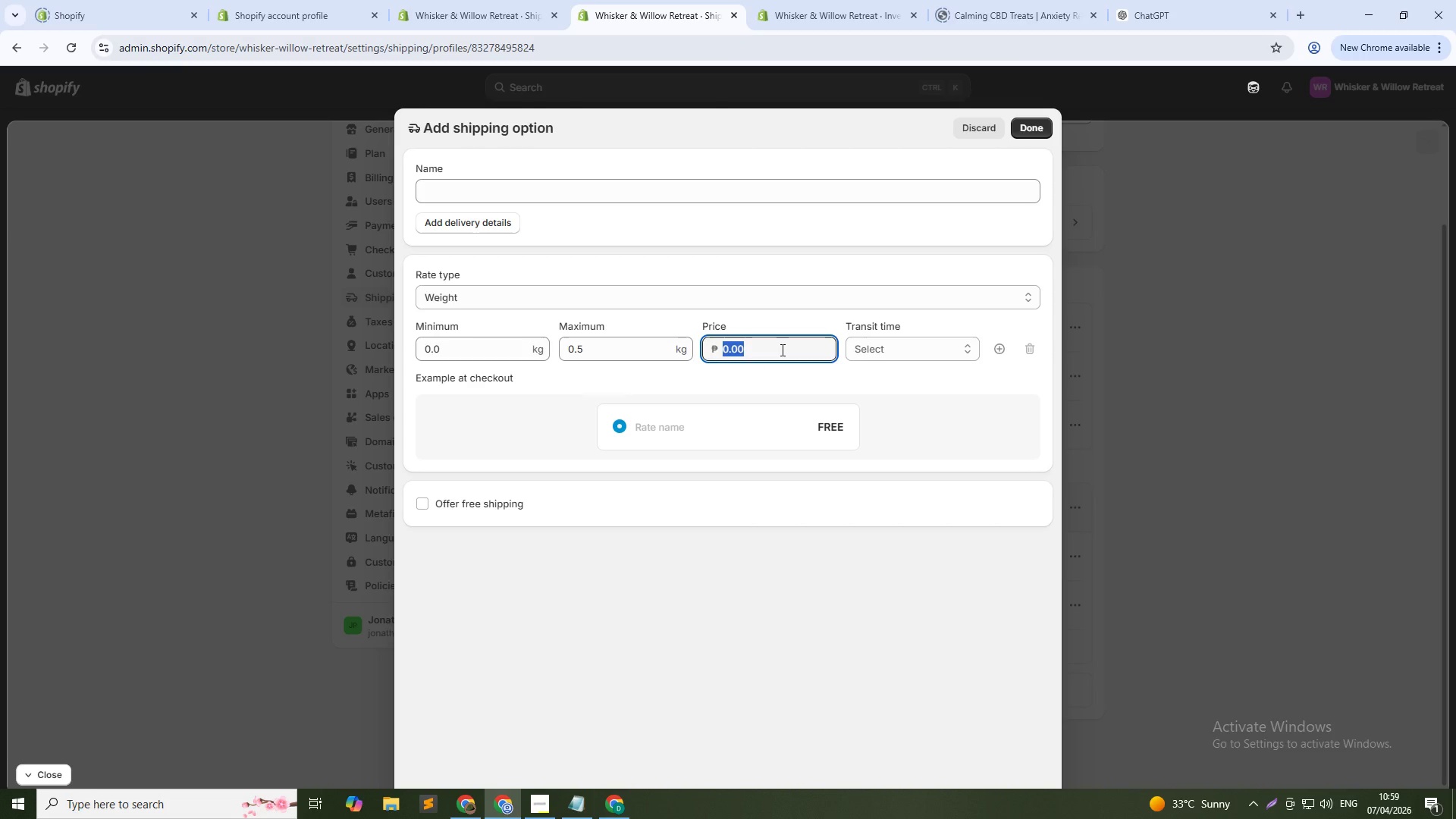 
key(Numpad1)
 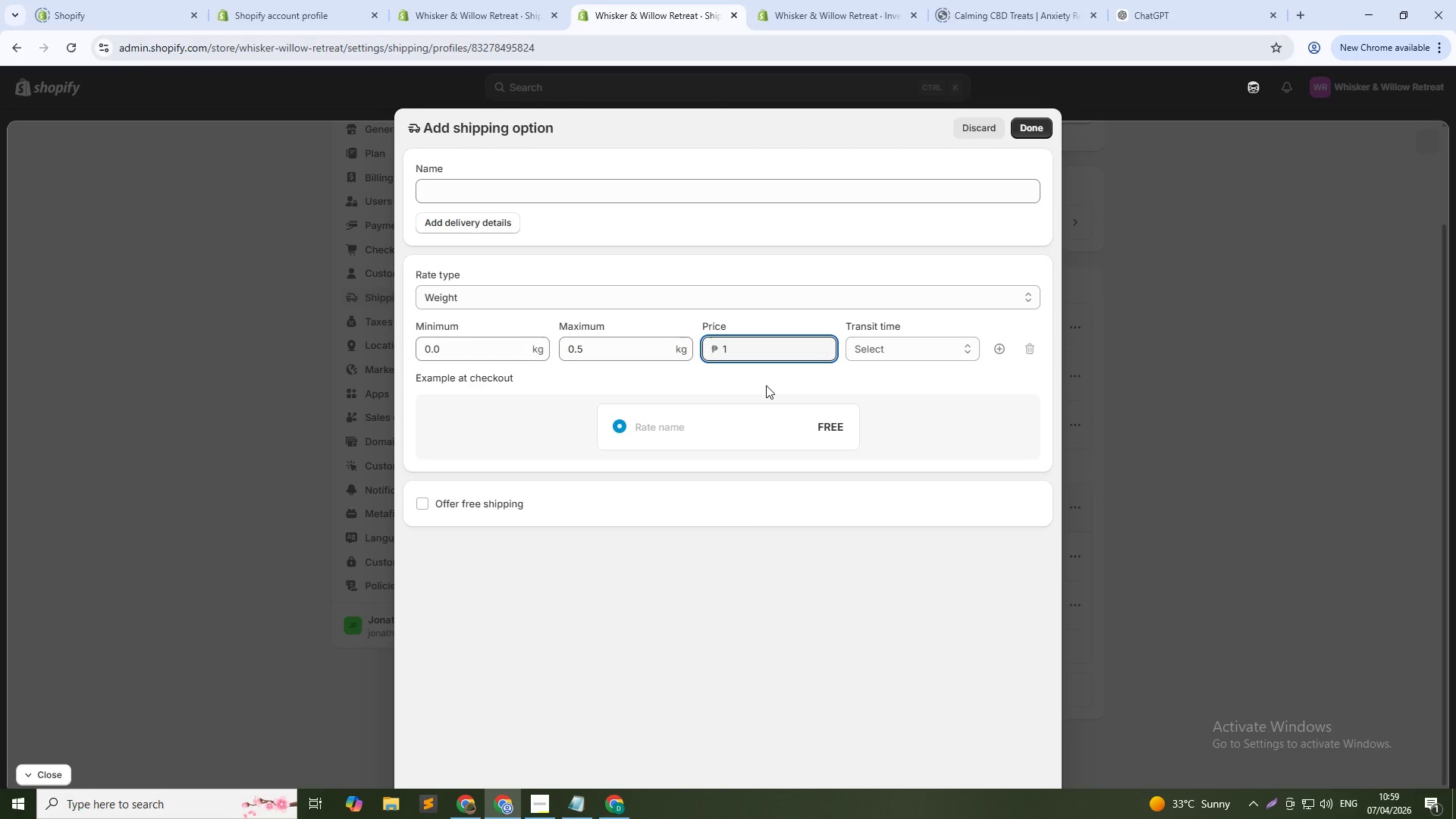 
key(Numpad0)
 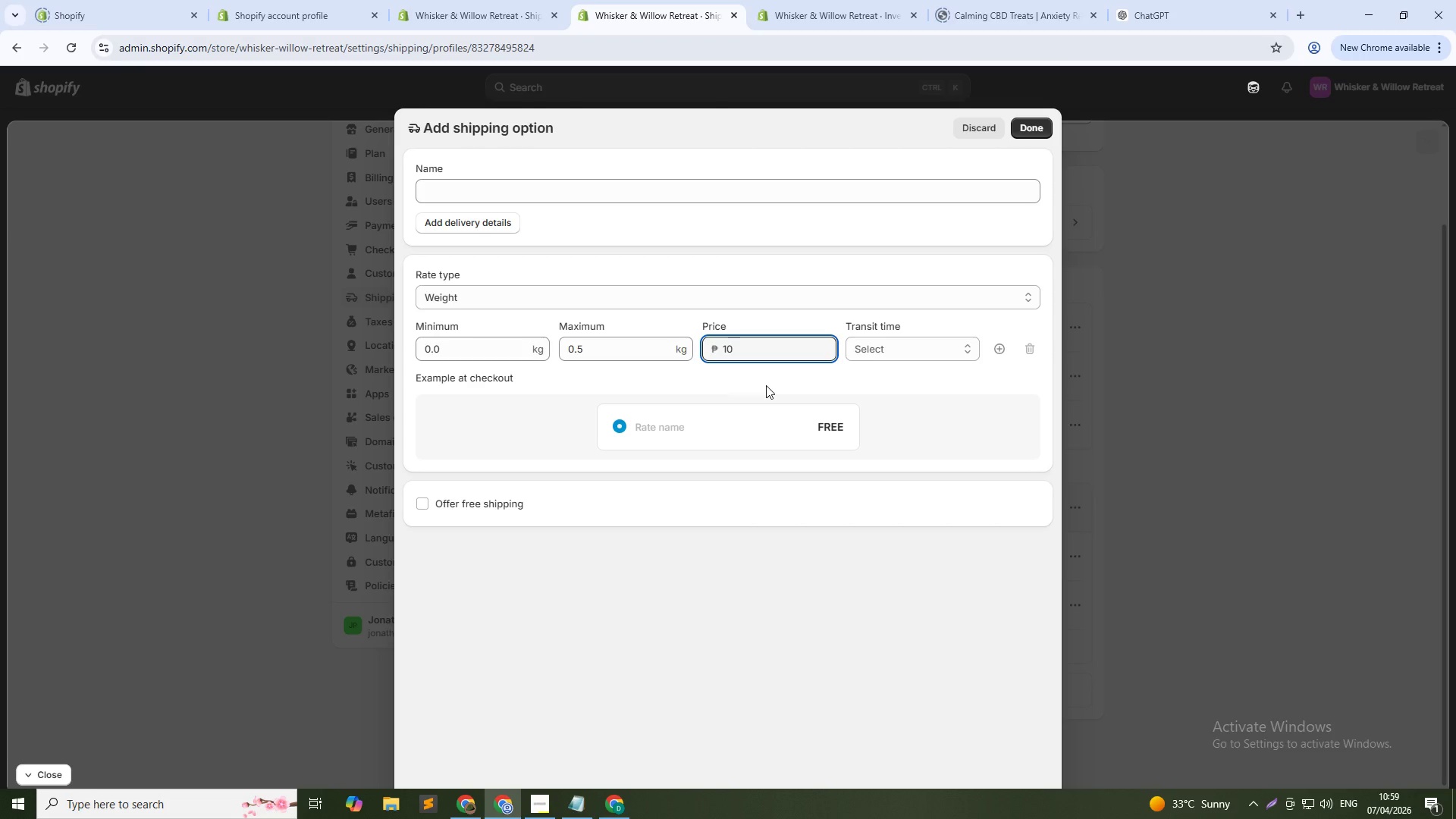 
key(Backspace)
 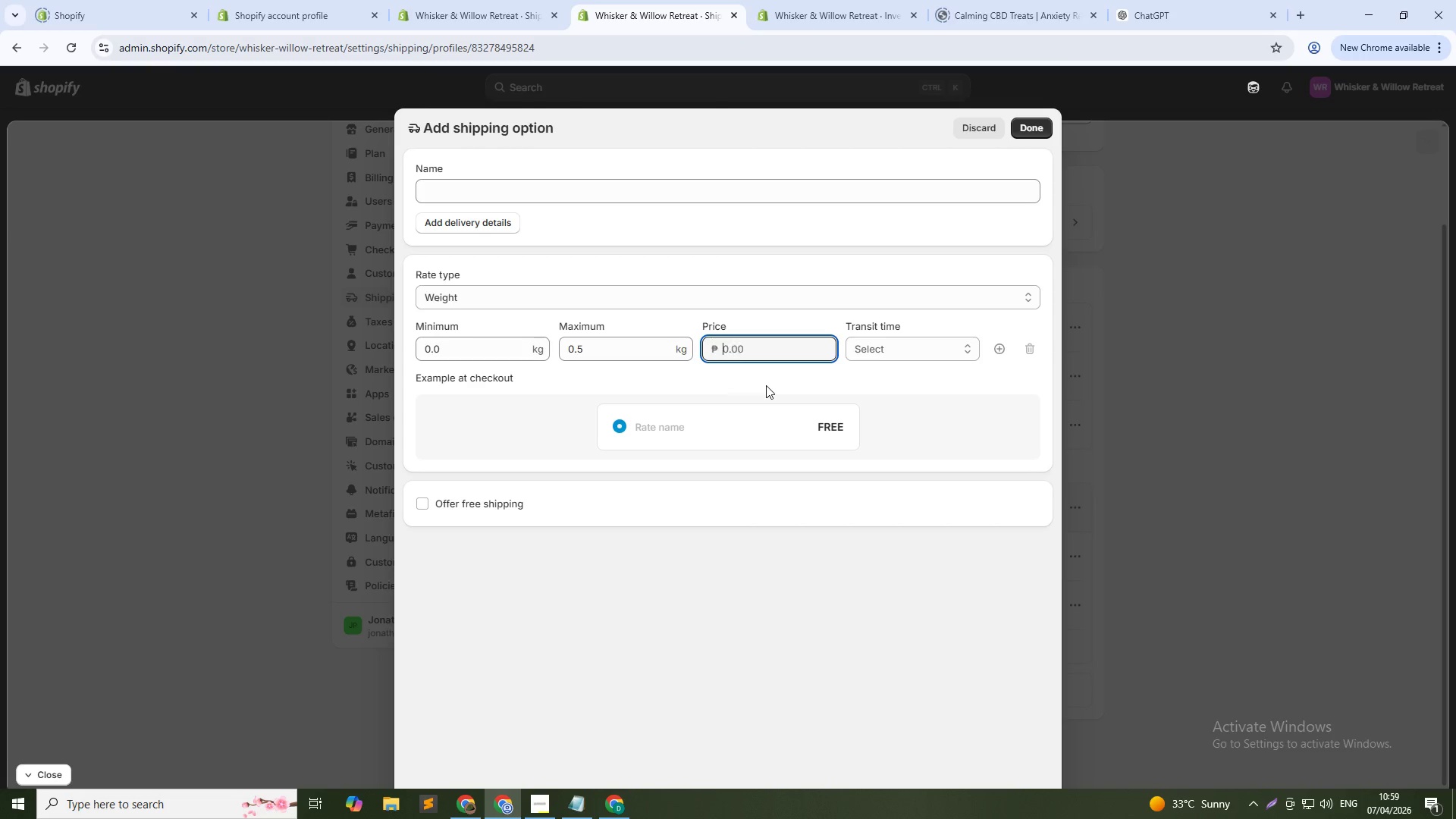 
key(Backspace)
 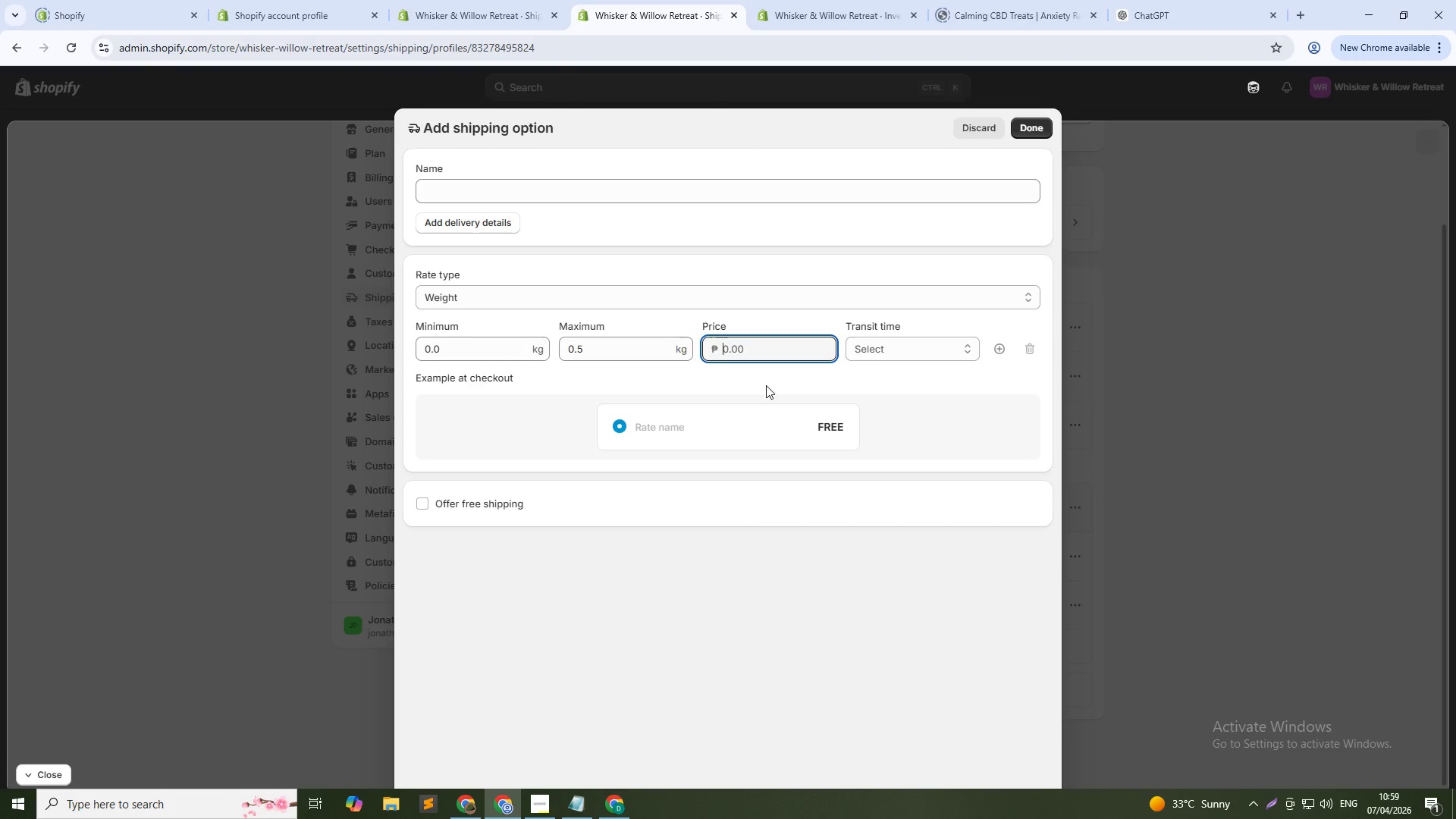 
wait(18.81)
 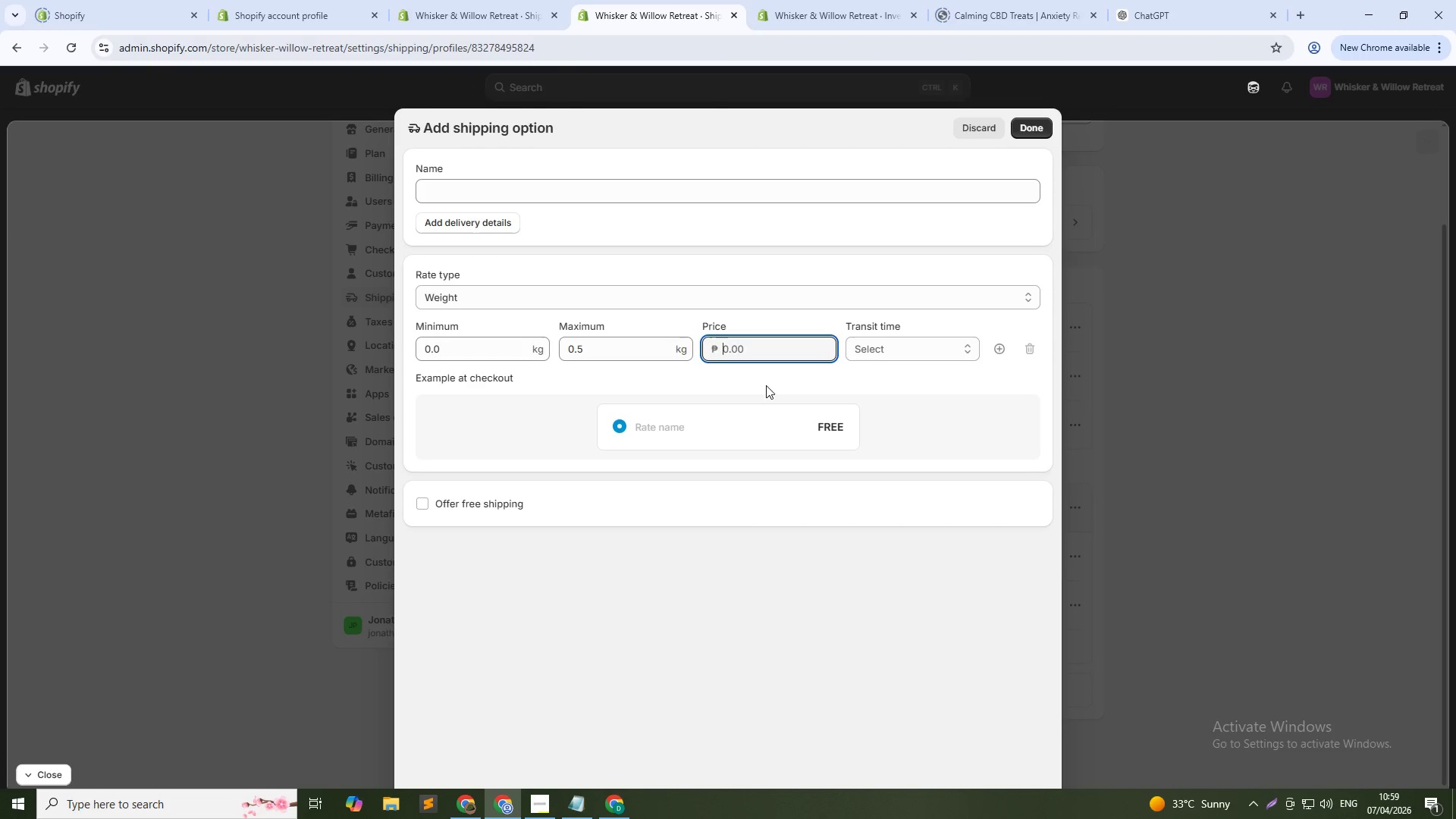 
left_click([864, 0])
 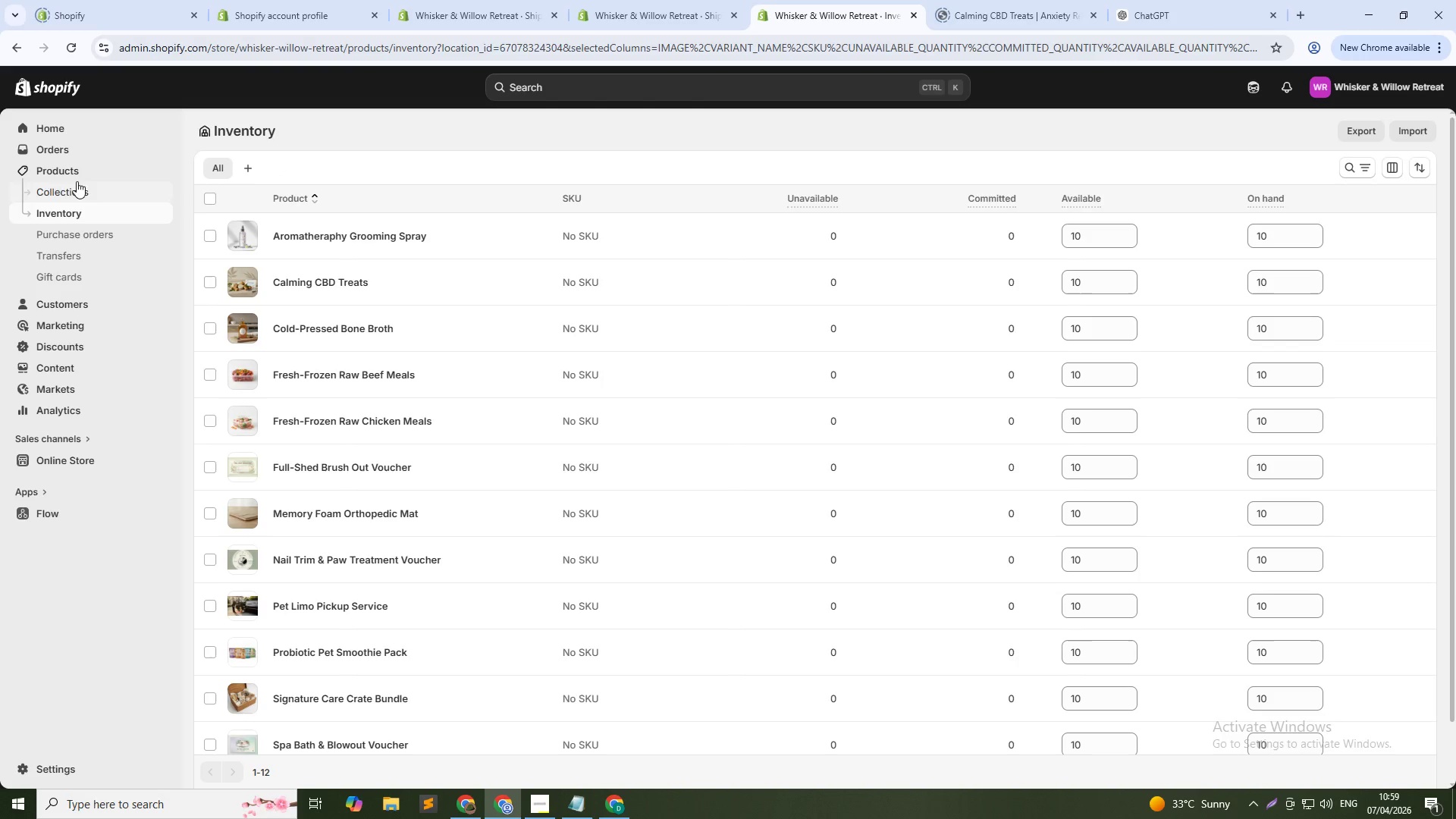 
left_click([62, 174])
 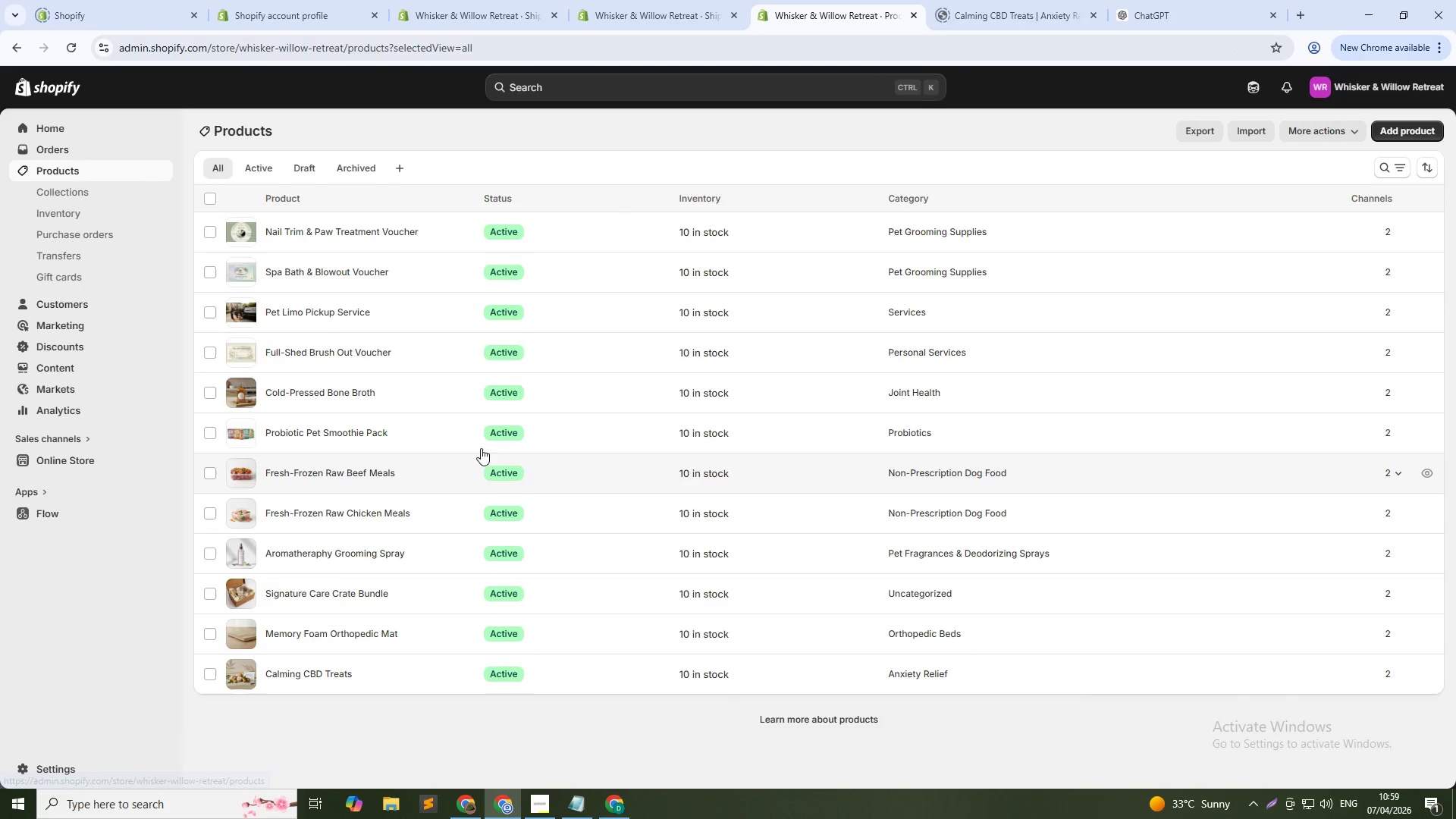 
left_click([344, 677])
 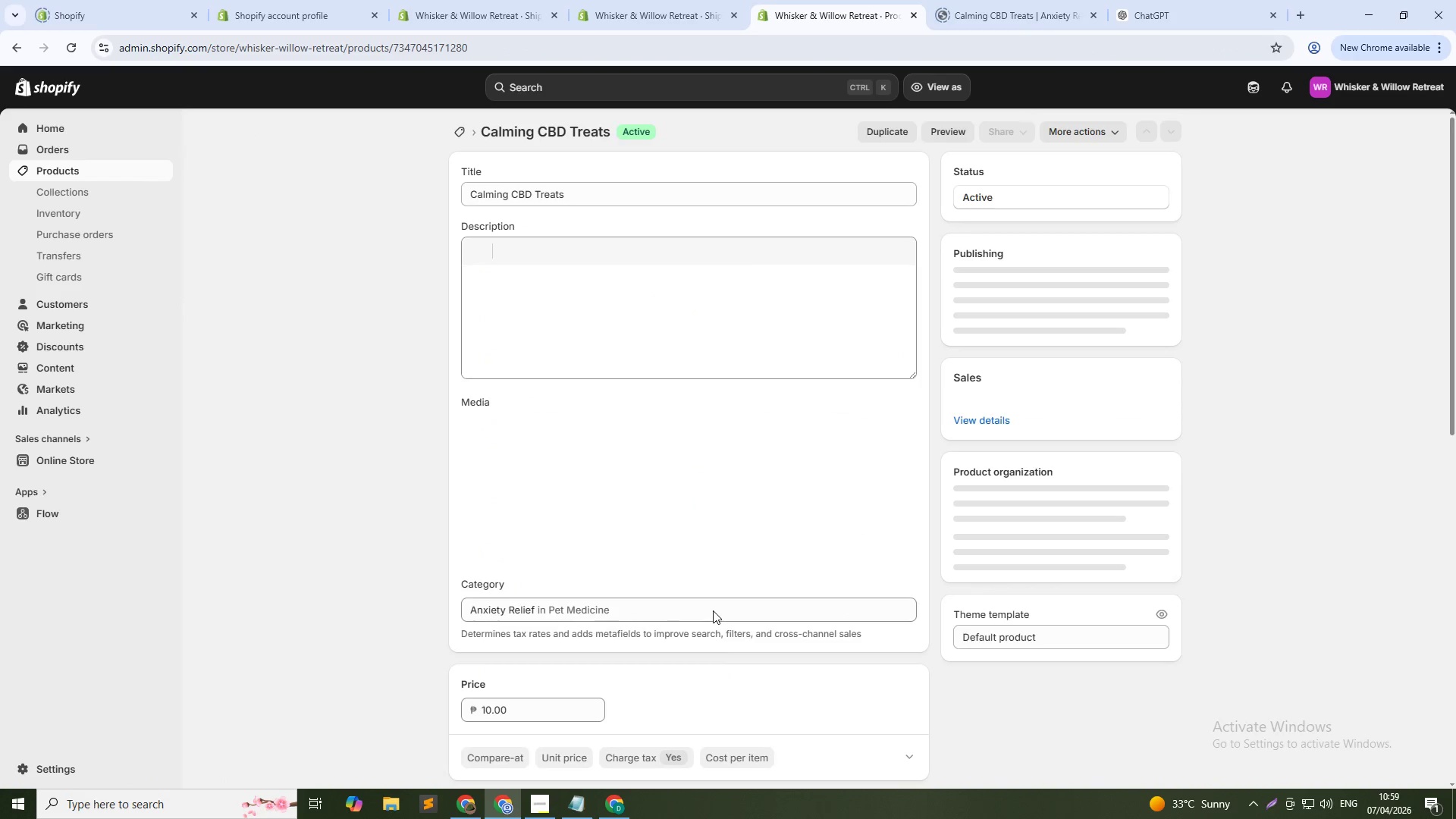 
scroll: coordinate [961, 645], scroll_direction: down, amount: 12.0
 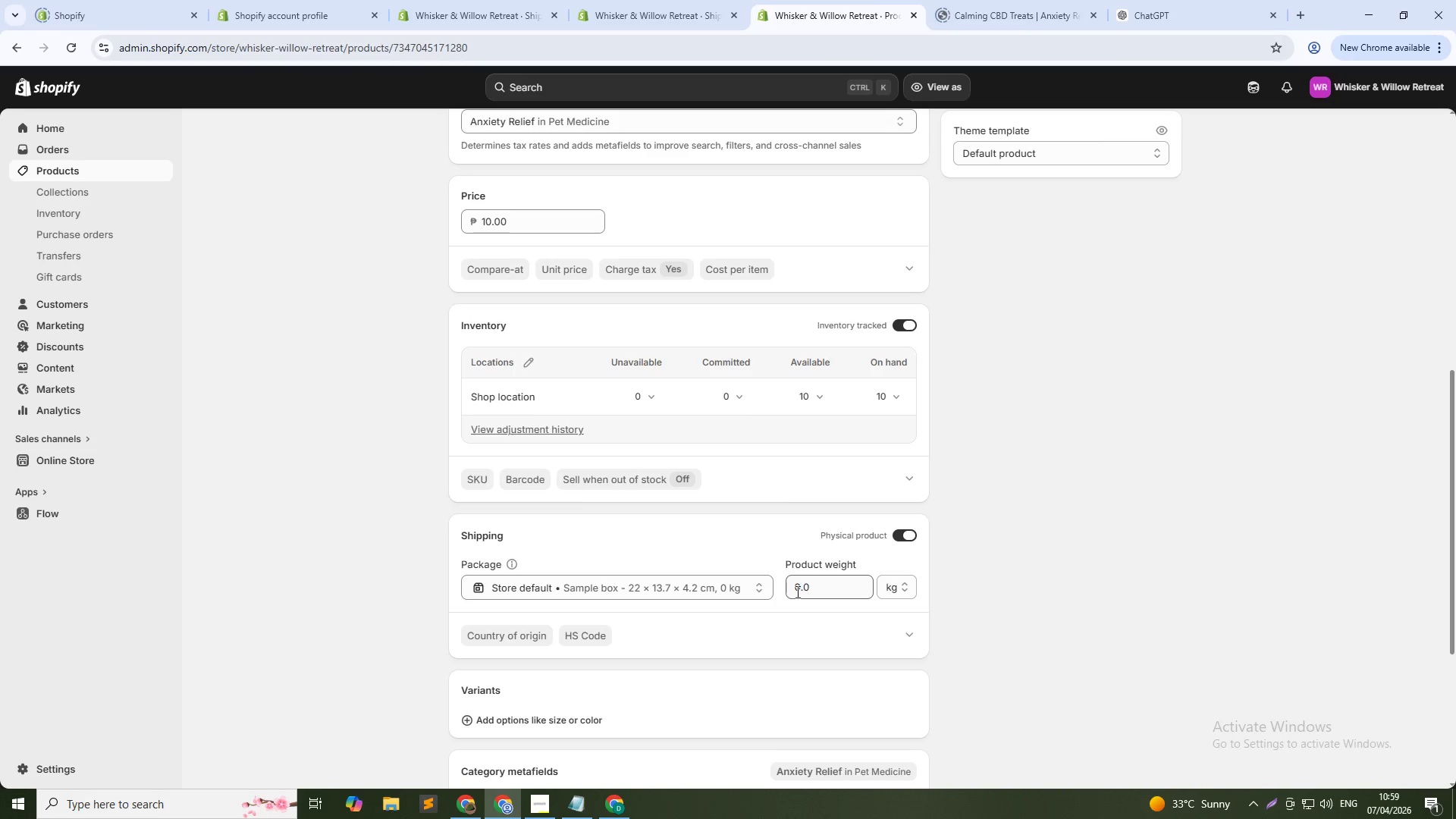 
left_click([805, 596])
 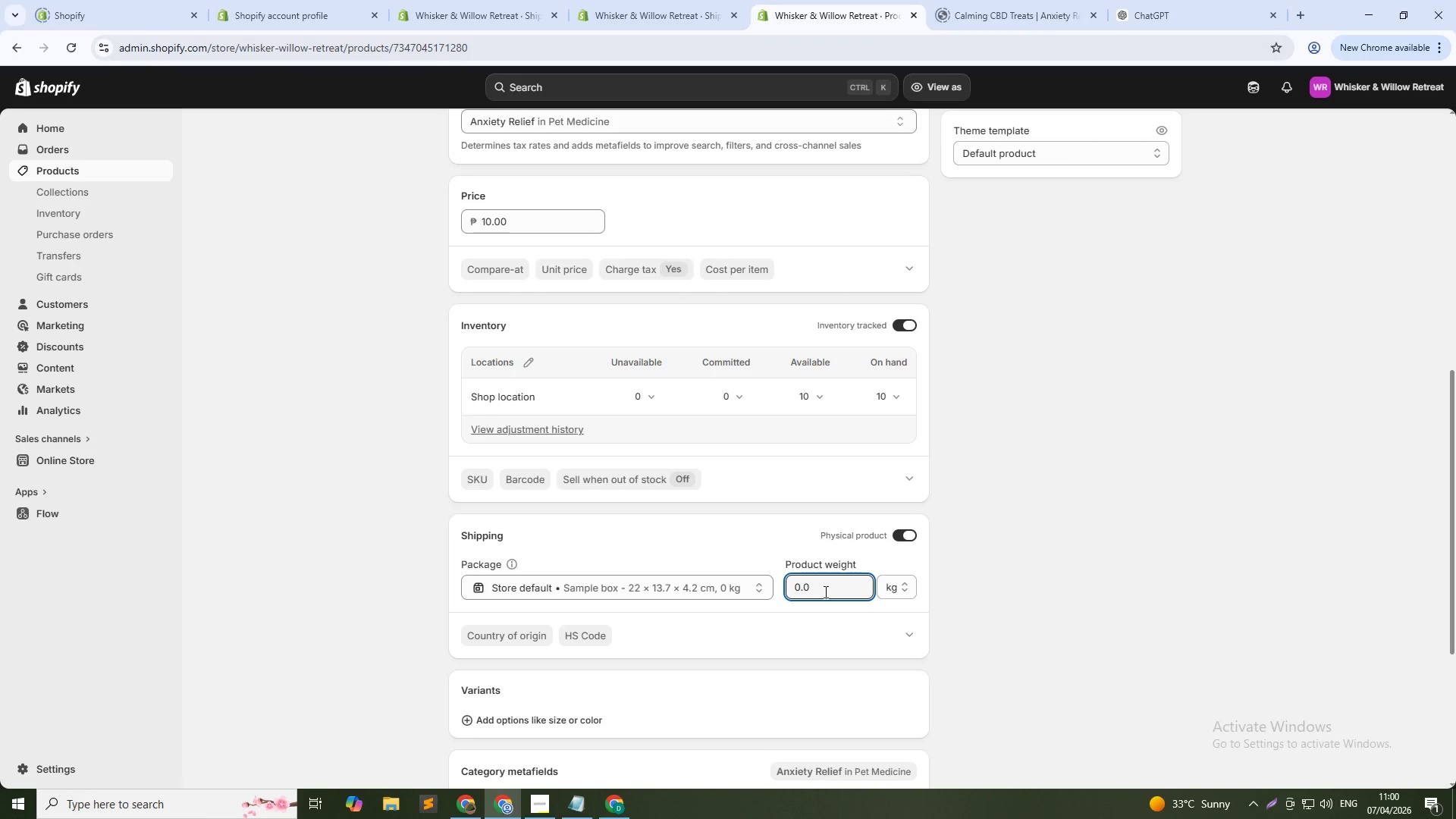 
wait(67.91)
 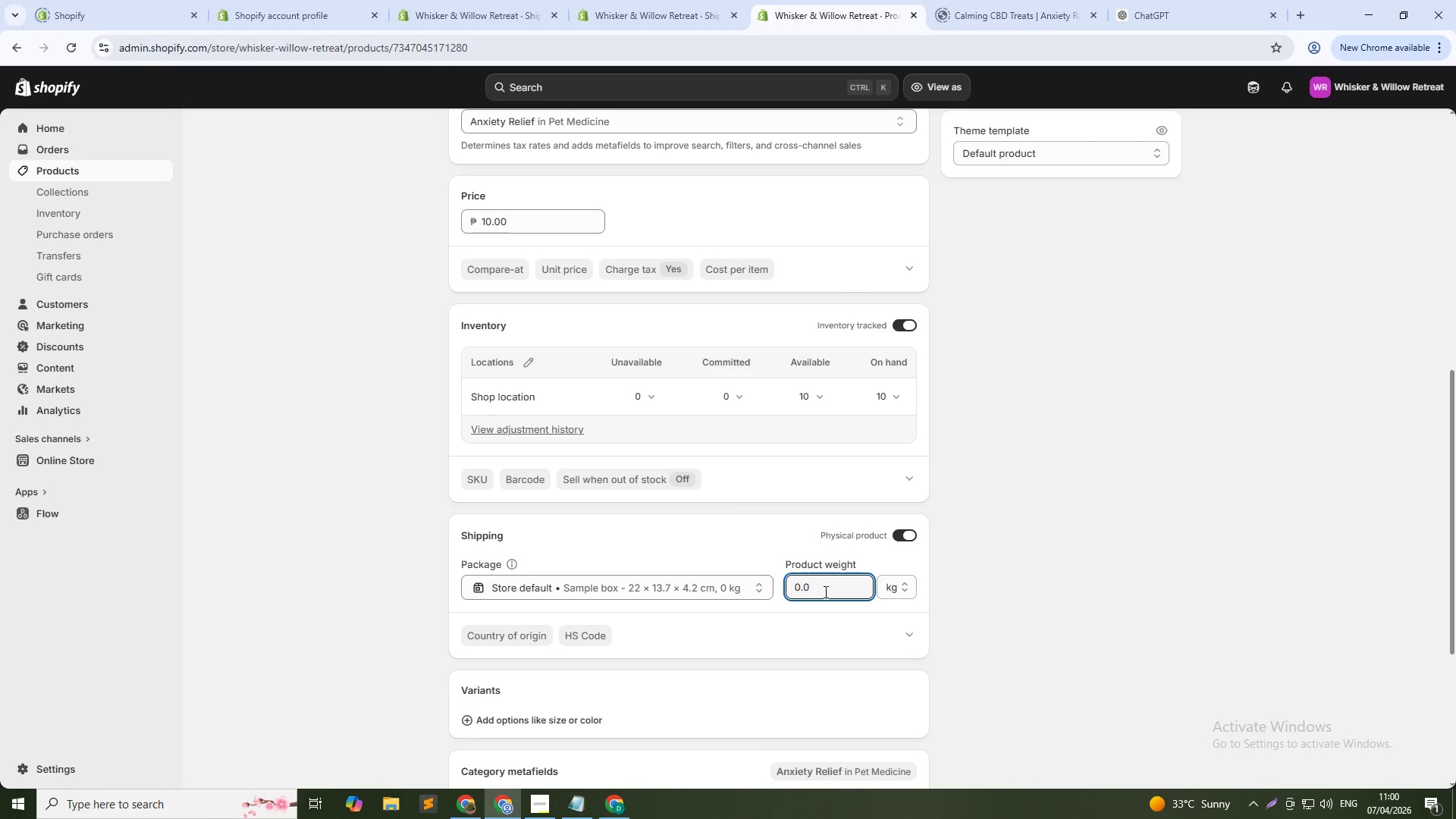 
key(Control+Shift+ShiftLeft)
 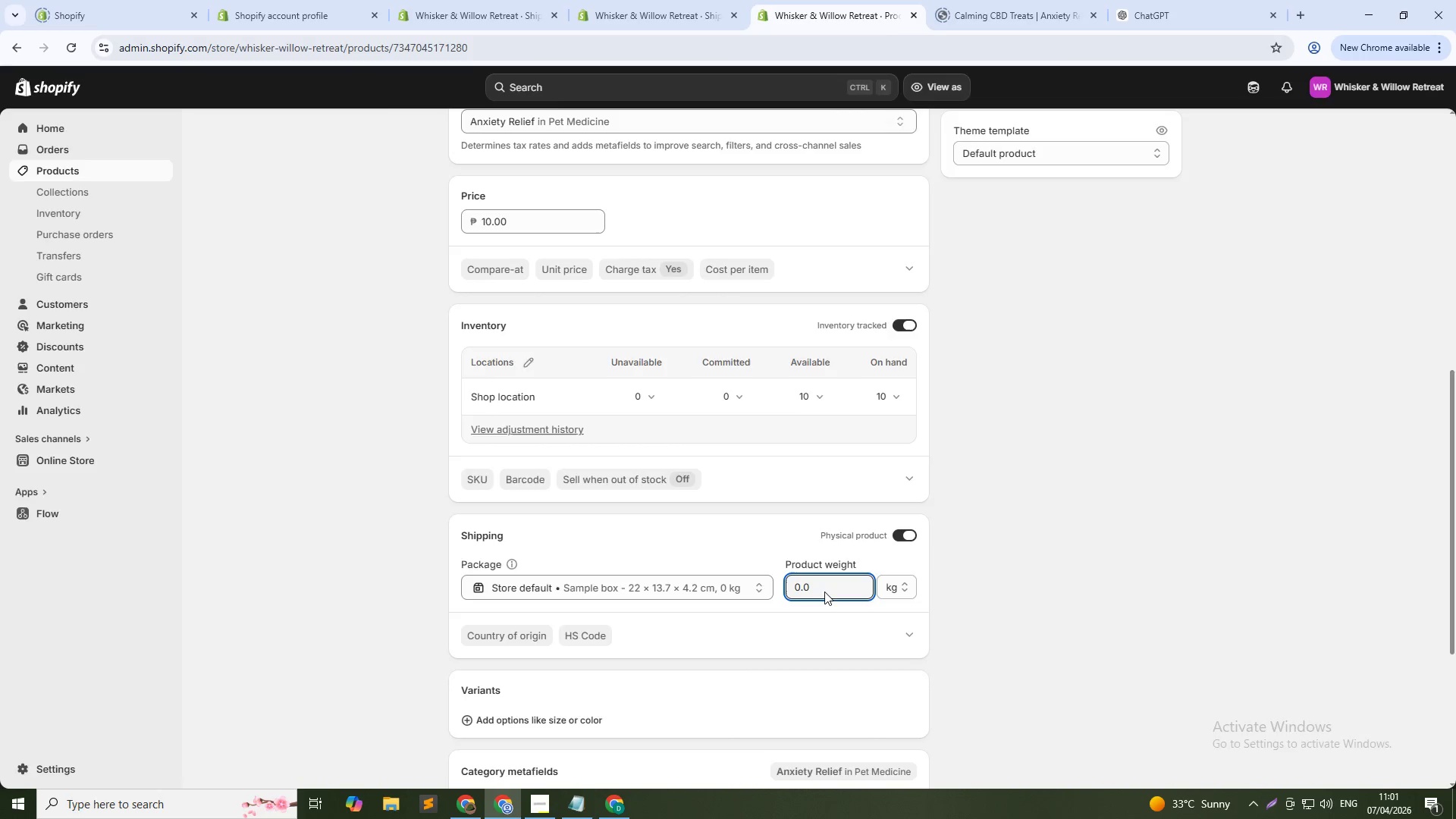 
key(Control+Shift+Tab)
 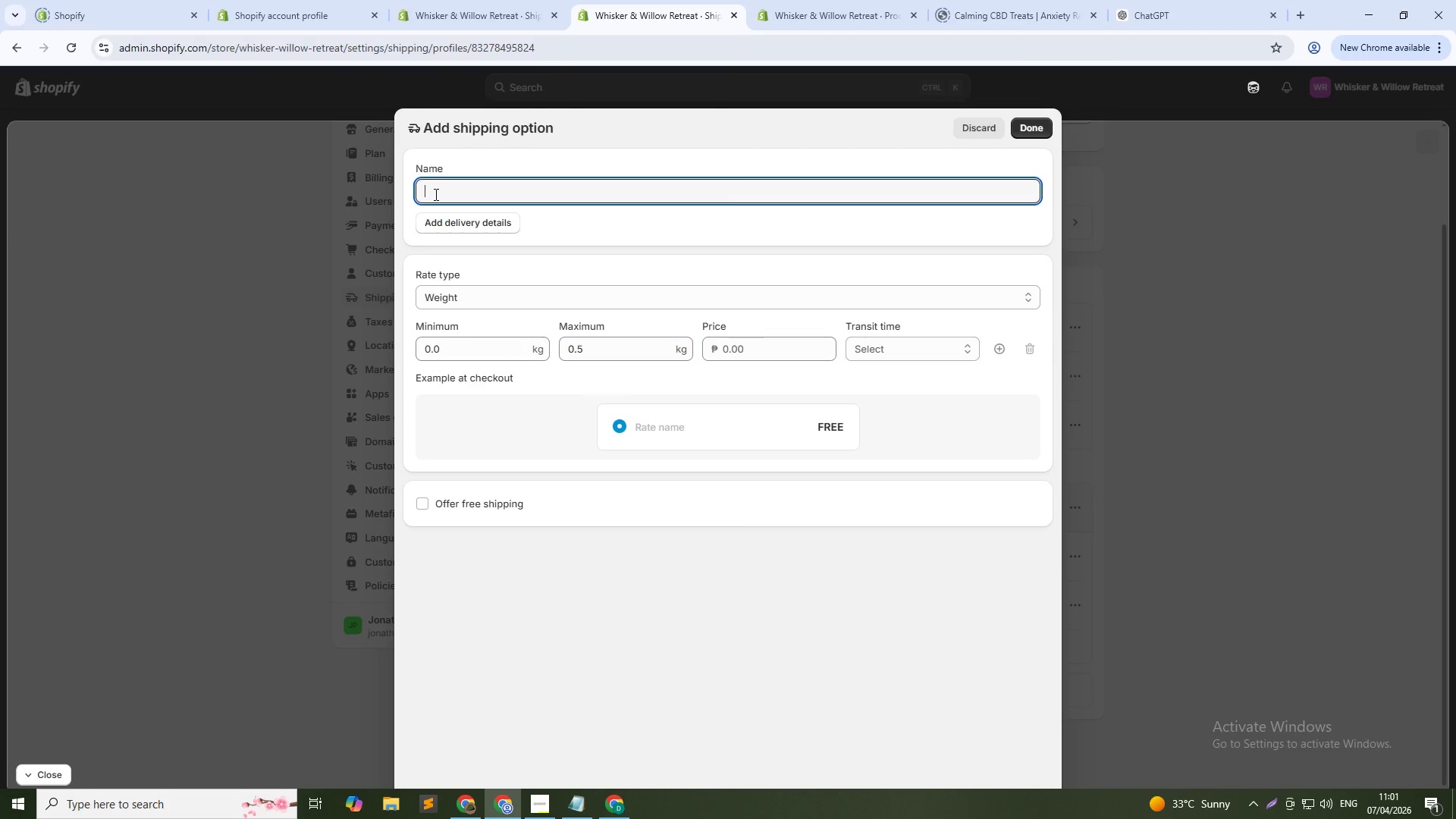 
wait(10.23)
 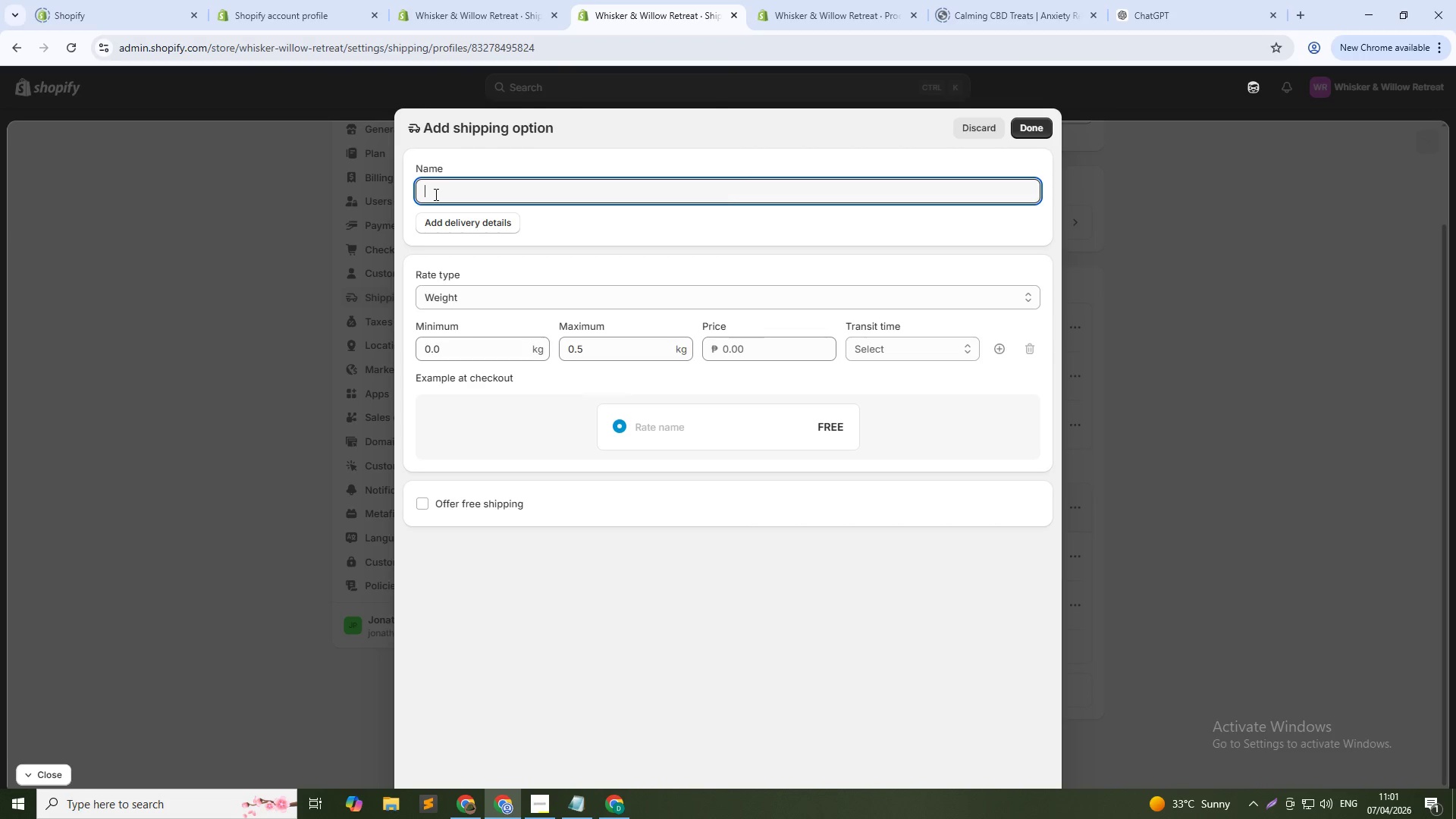 
left_click([908, 350])
 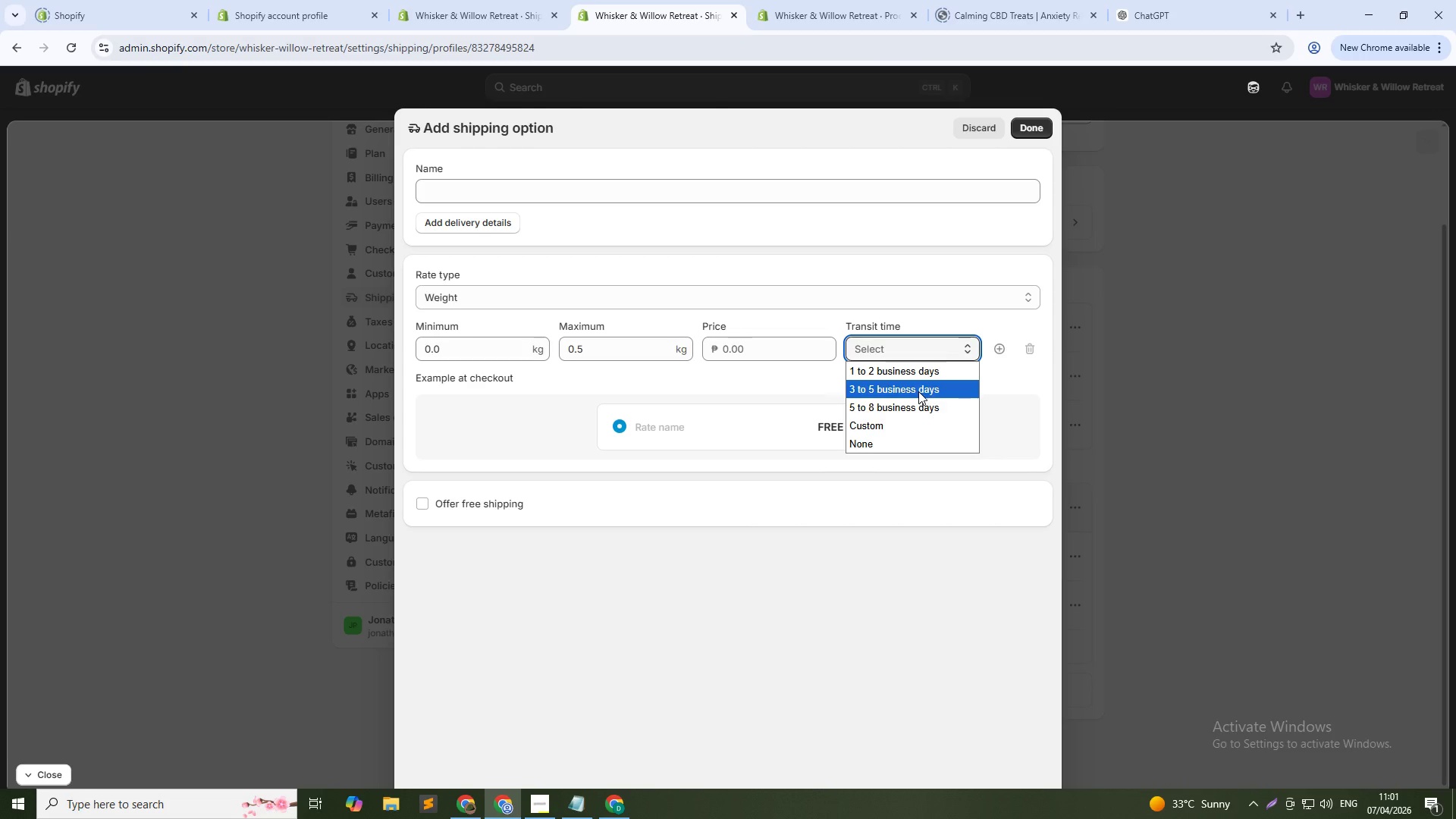 
wait(24.05)
 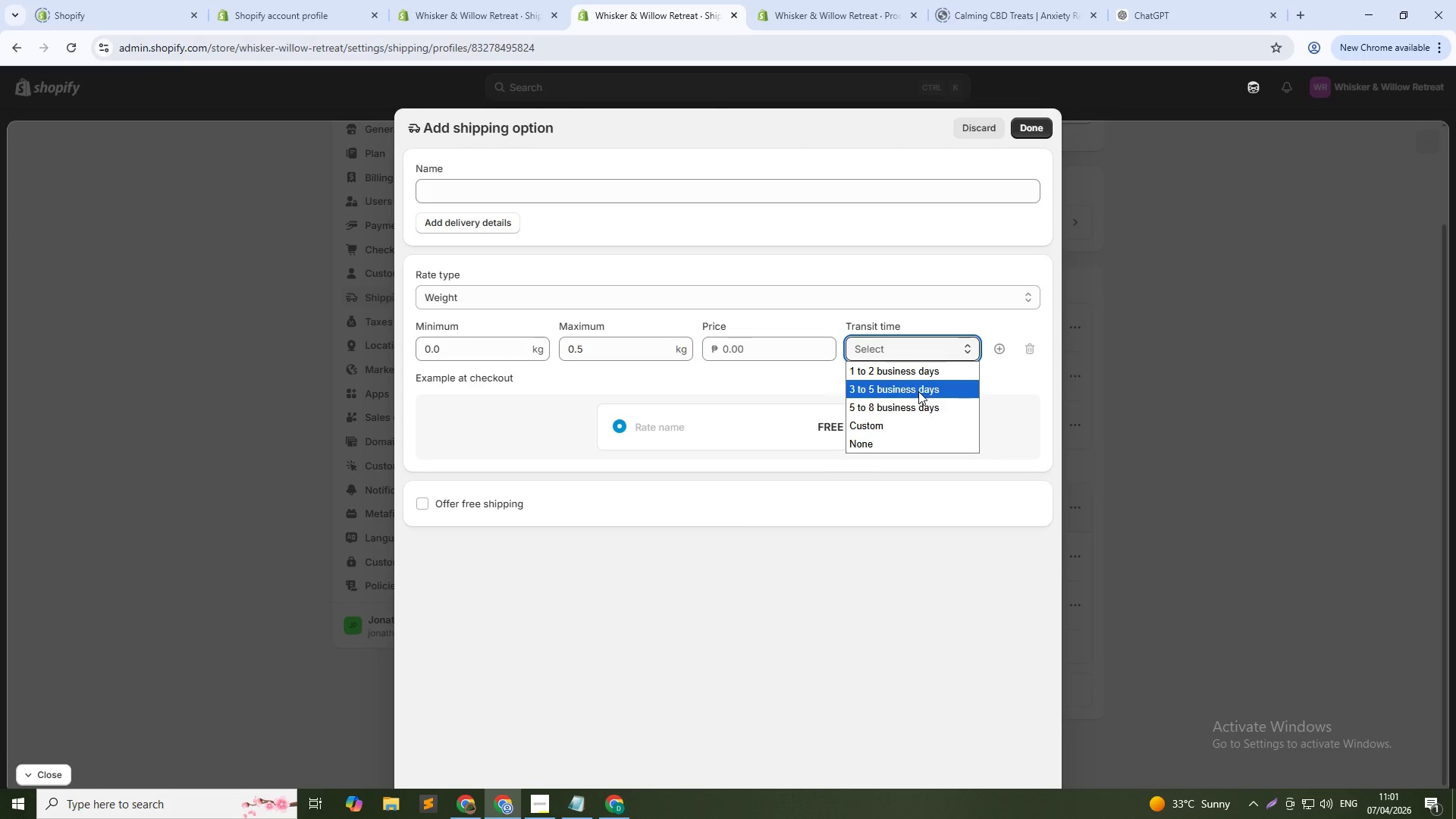 
left_click([968, 124])
 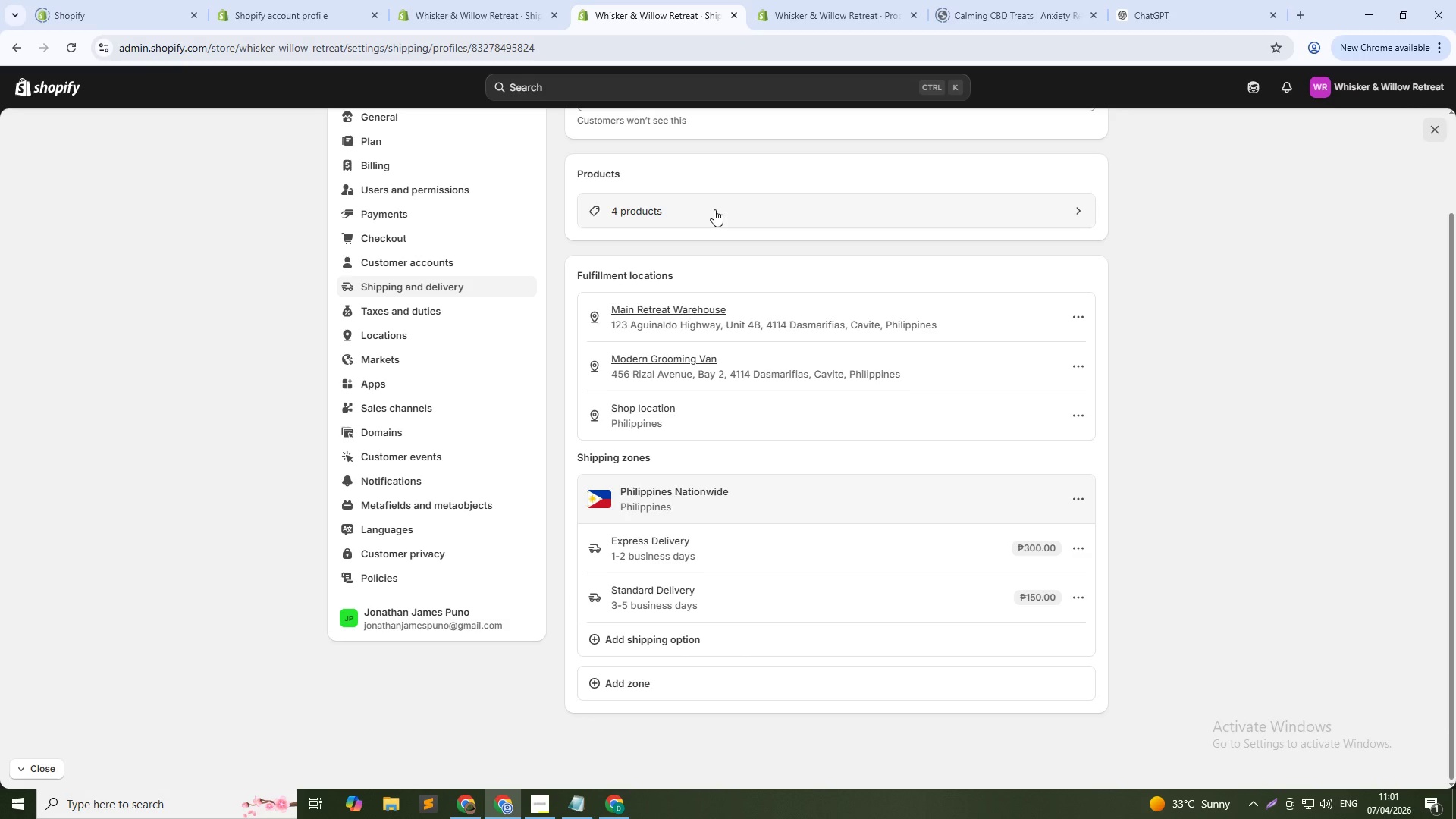 
wait(20.44)
 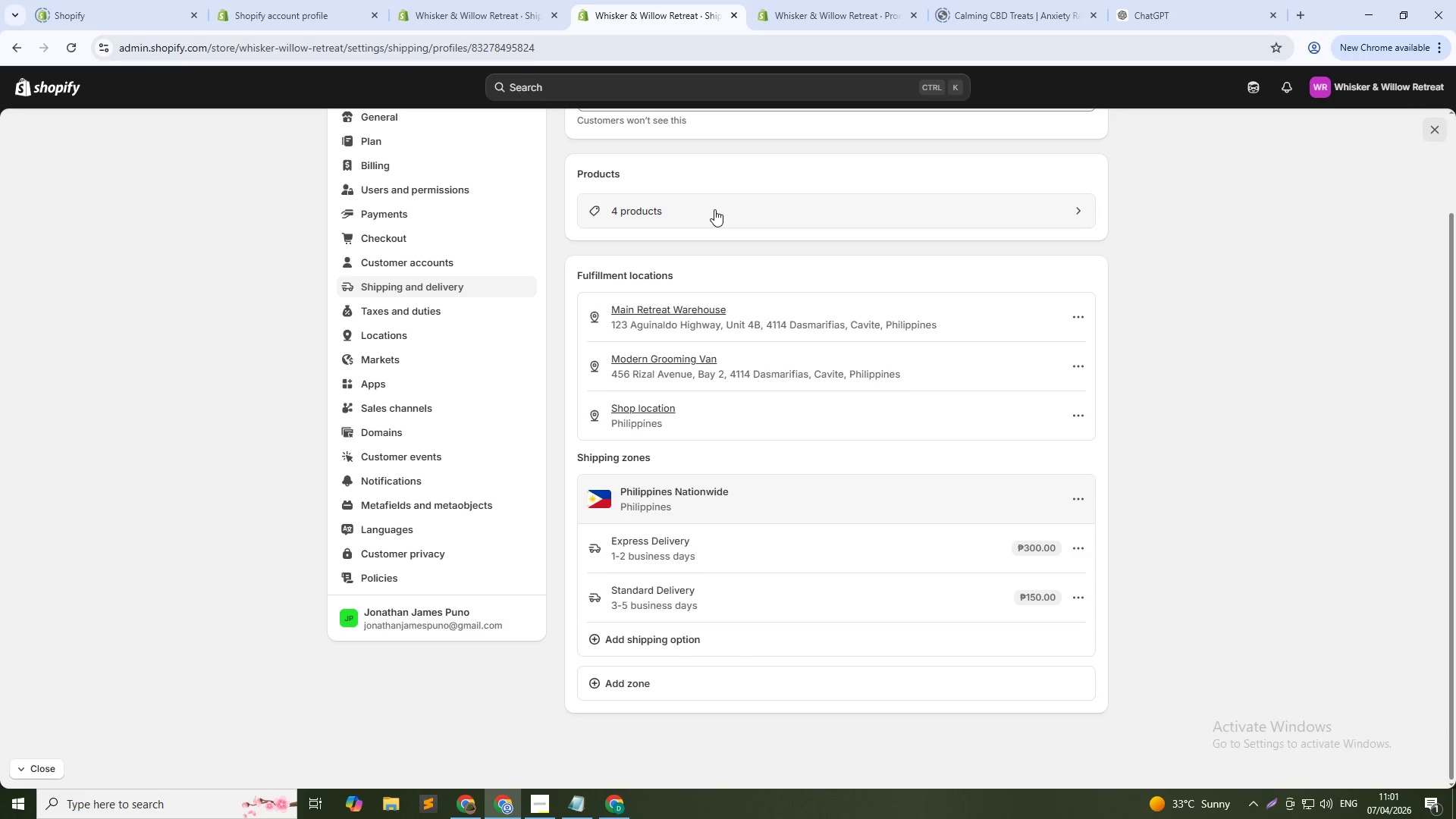 
scroll: coordinate [783, 318], scroll_direction: up, amount: 6.0
 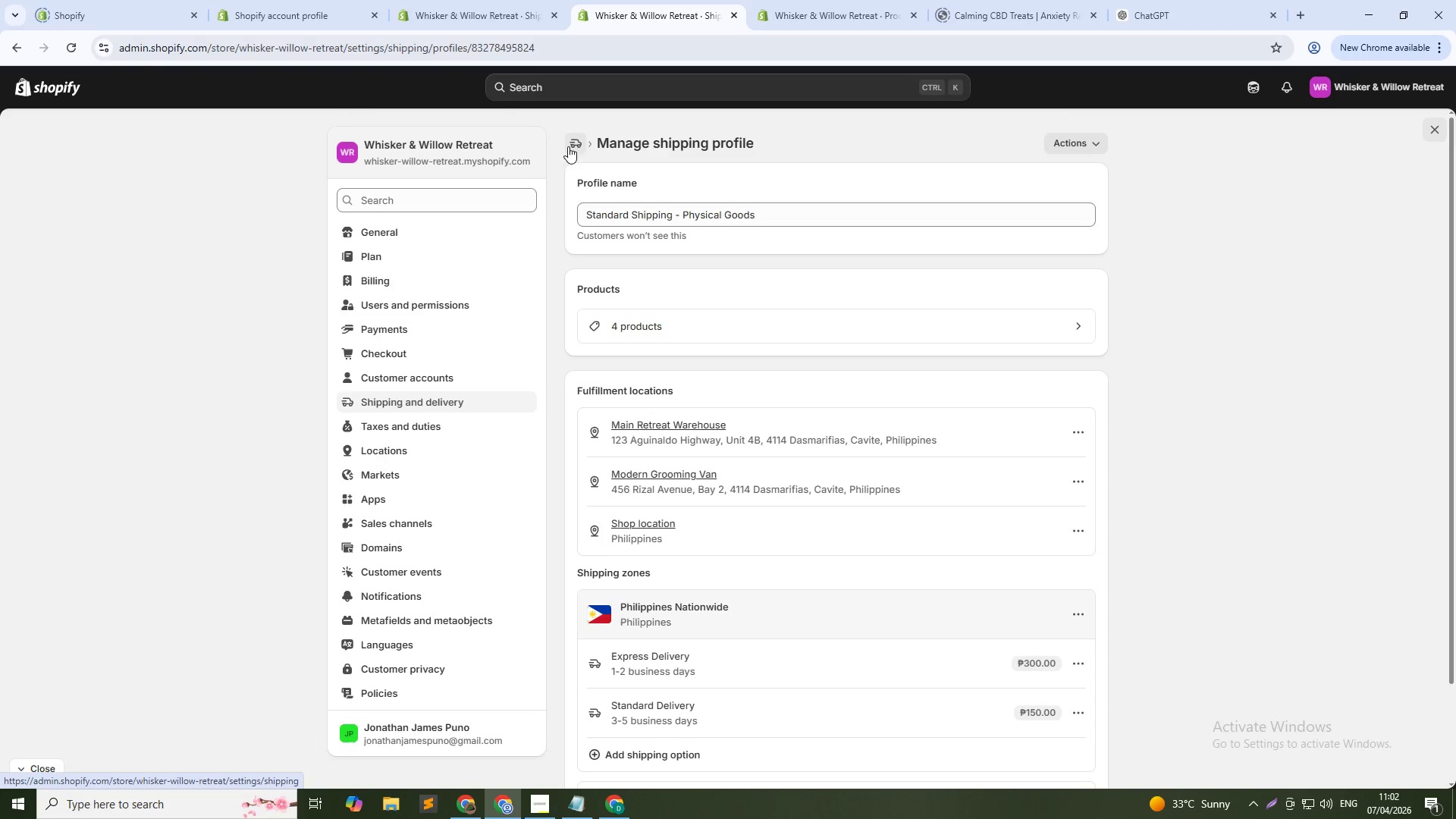 
left_click([1057, 318])
 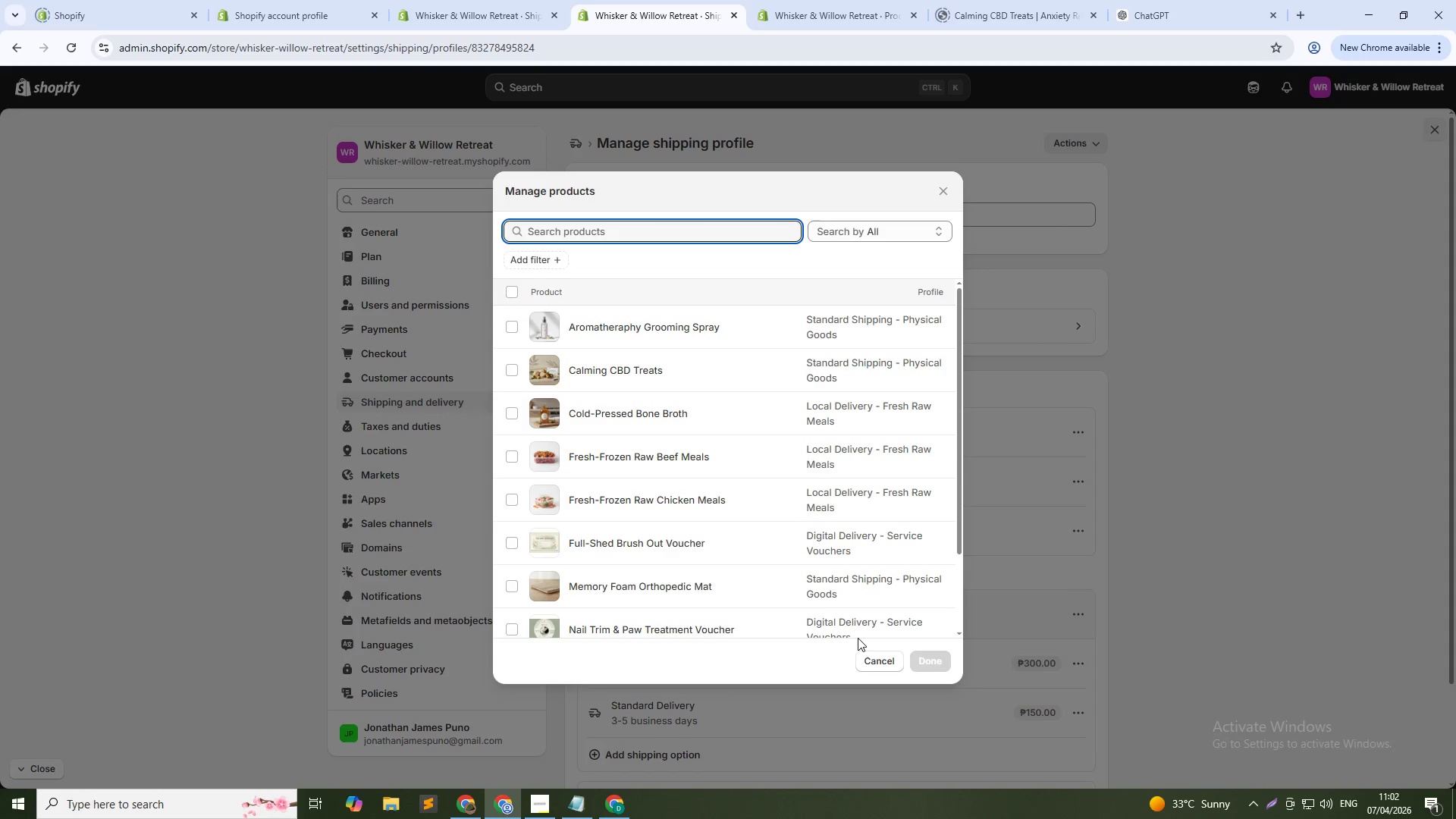 
scroll: coordinate [657, 528], scroll_direction: up, amount: 1.0
 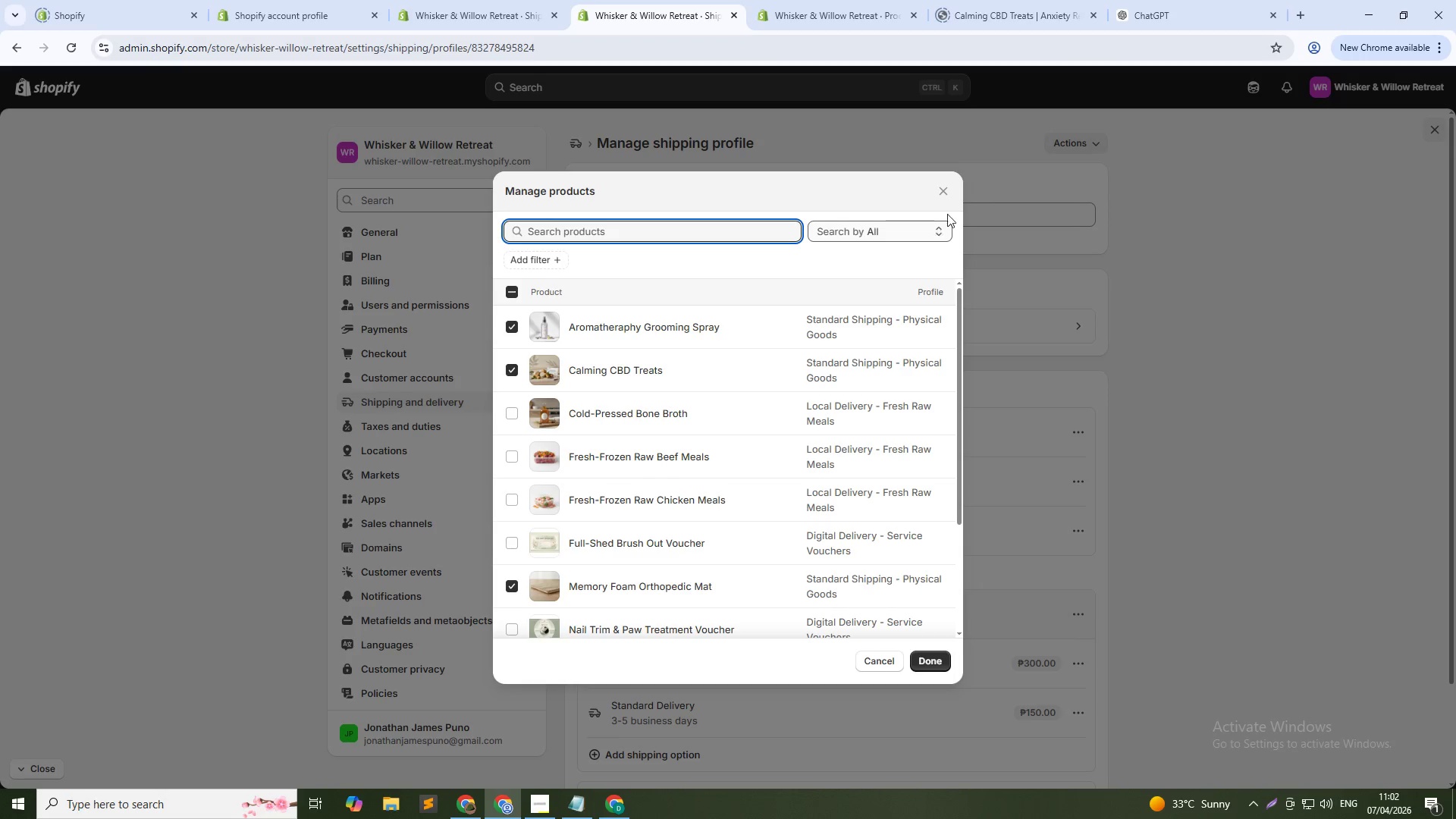 
left_click([946, 191])
 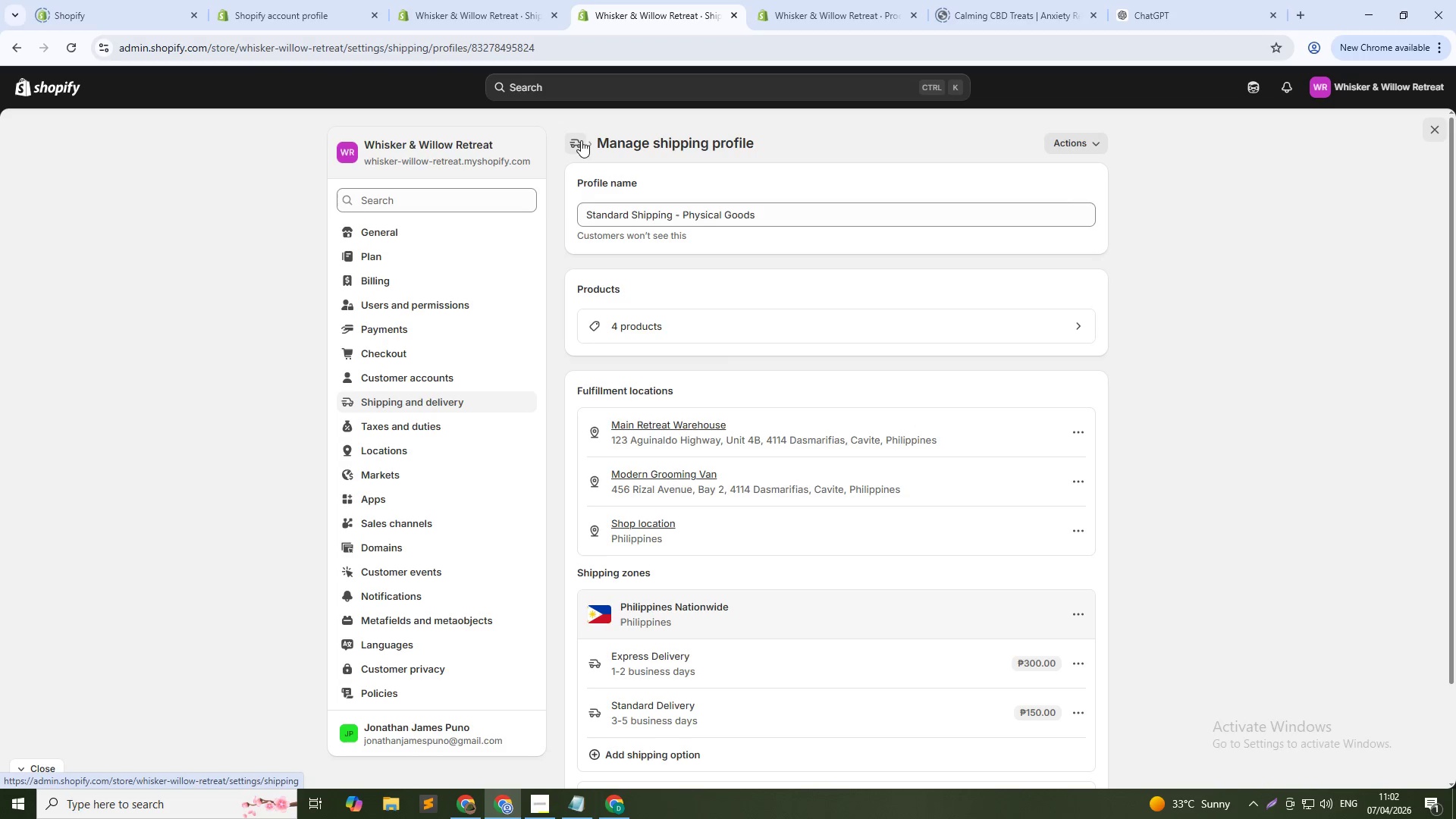 
middle_click([581, 140])
 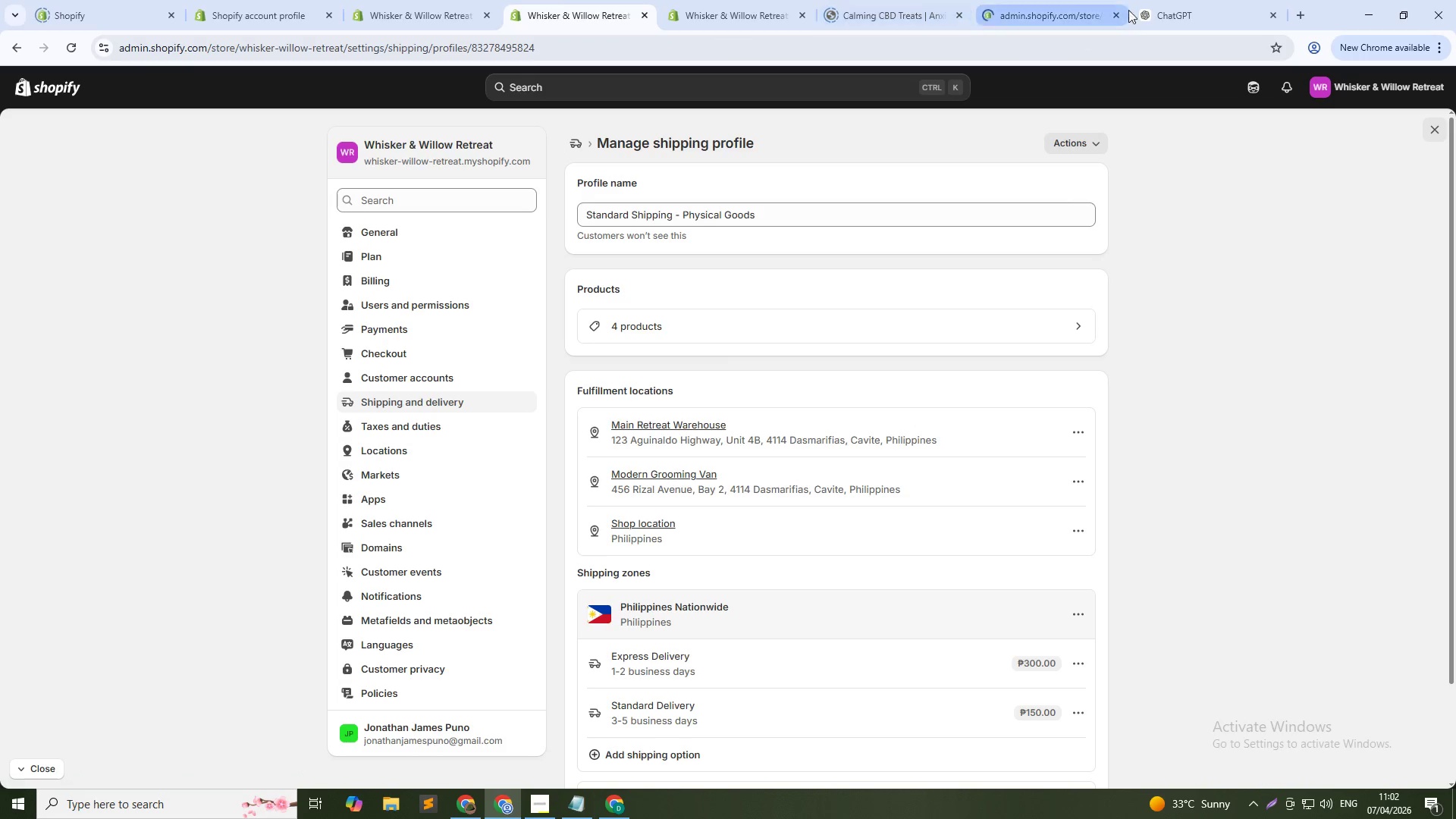 
left_click_drag(start_coordinate=[1028, 0], to_coordinate=[736, 0])
 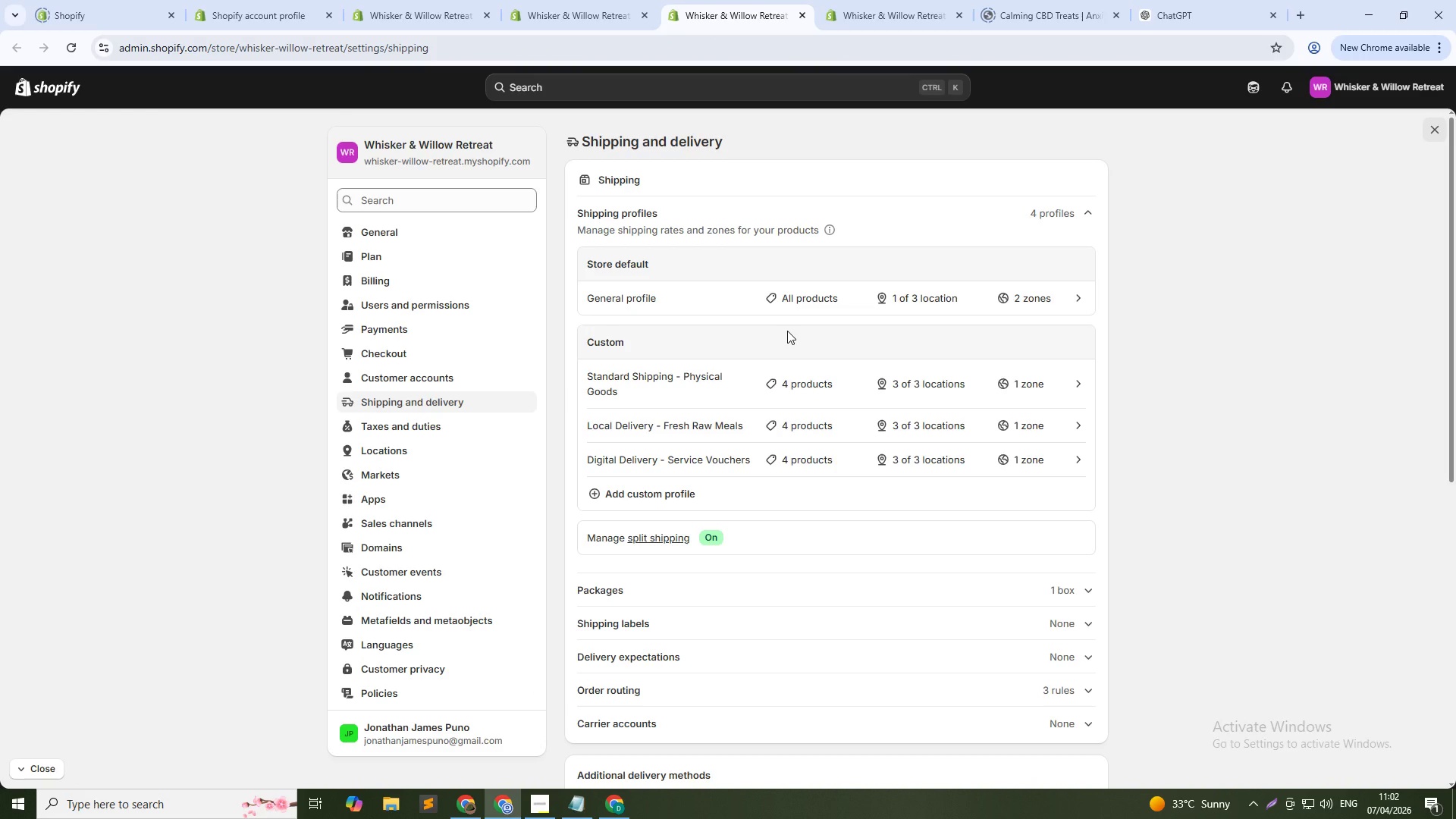 
wait(9.91)
 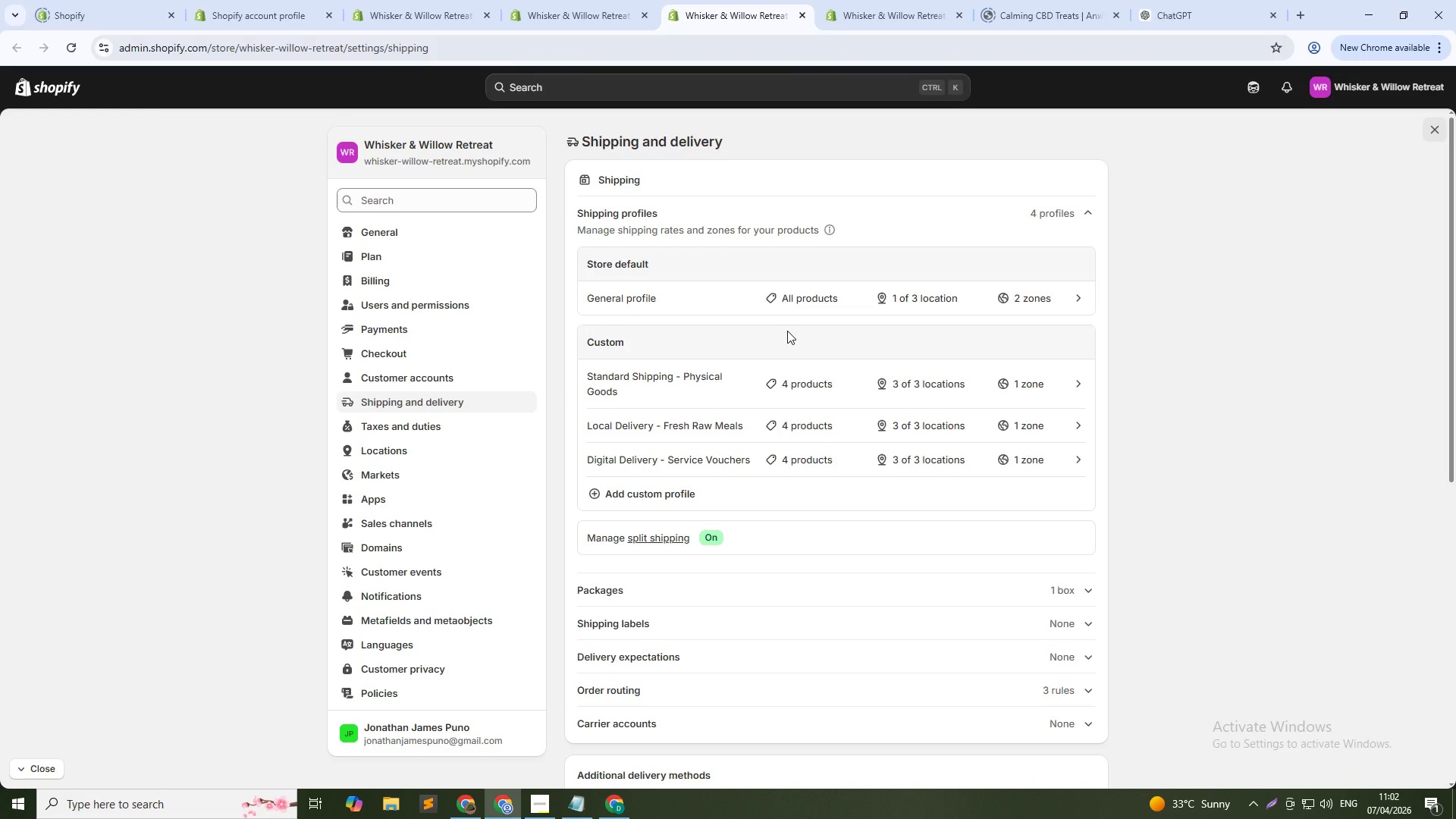 
scroll: coordinate [1068, 527], scroll_direction: down, amount: 1.0
 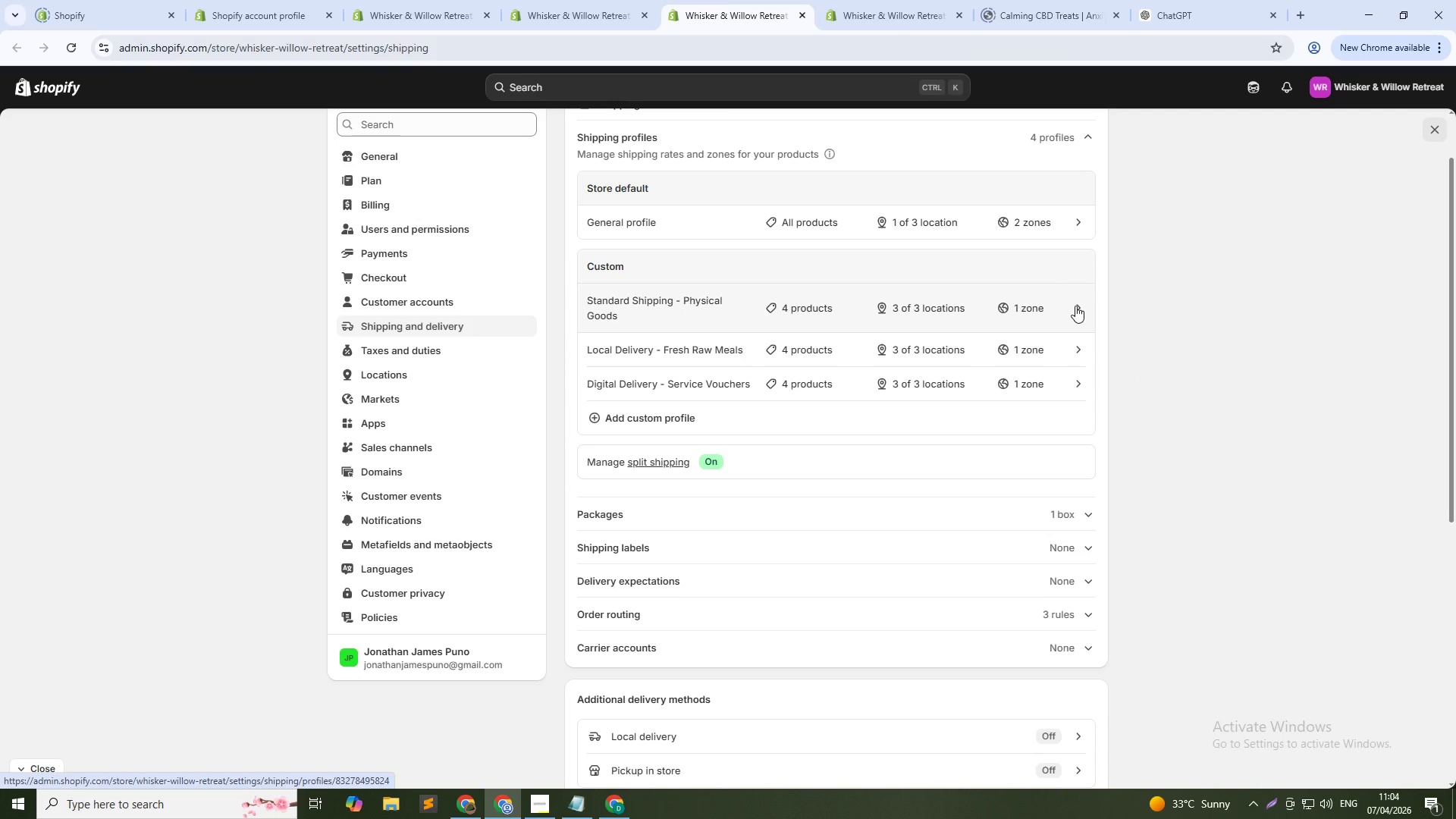 
wait(132.54)
 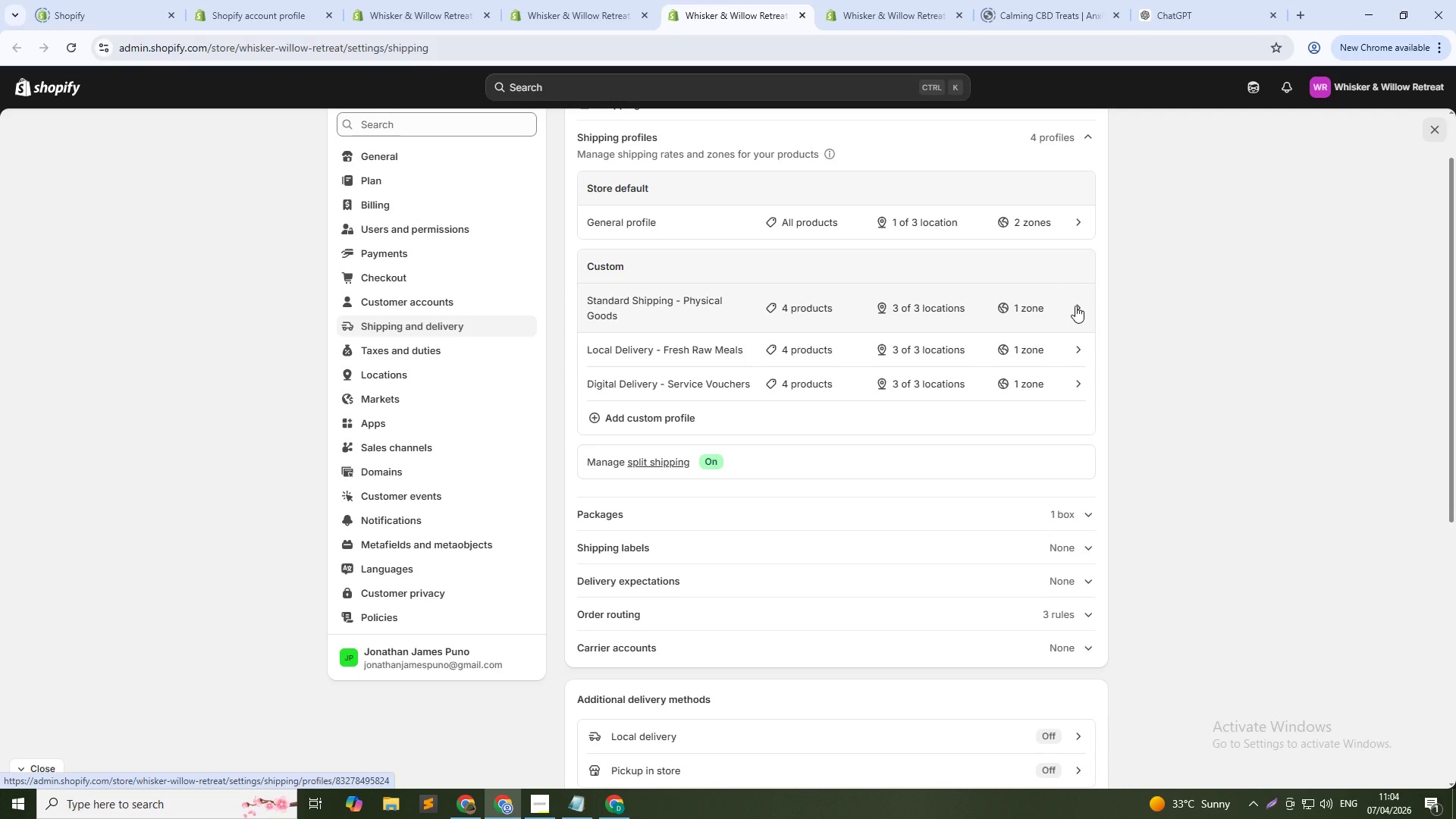 
key(Alt+Tab)